 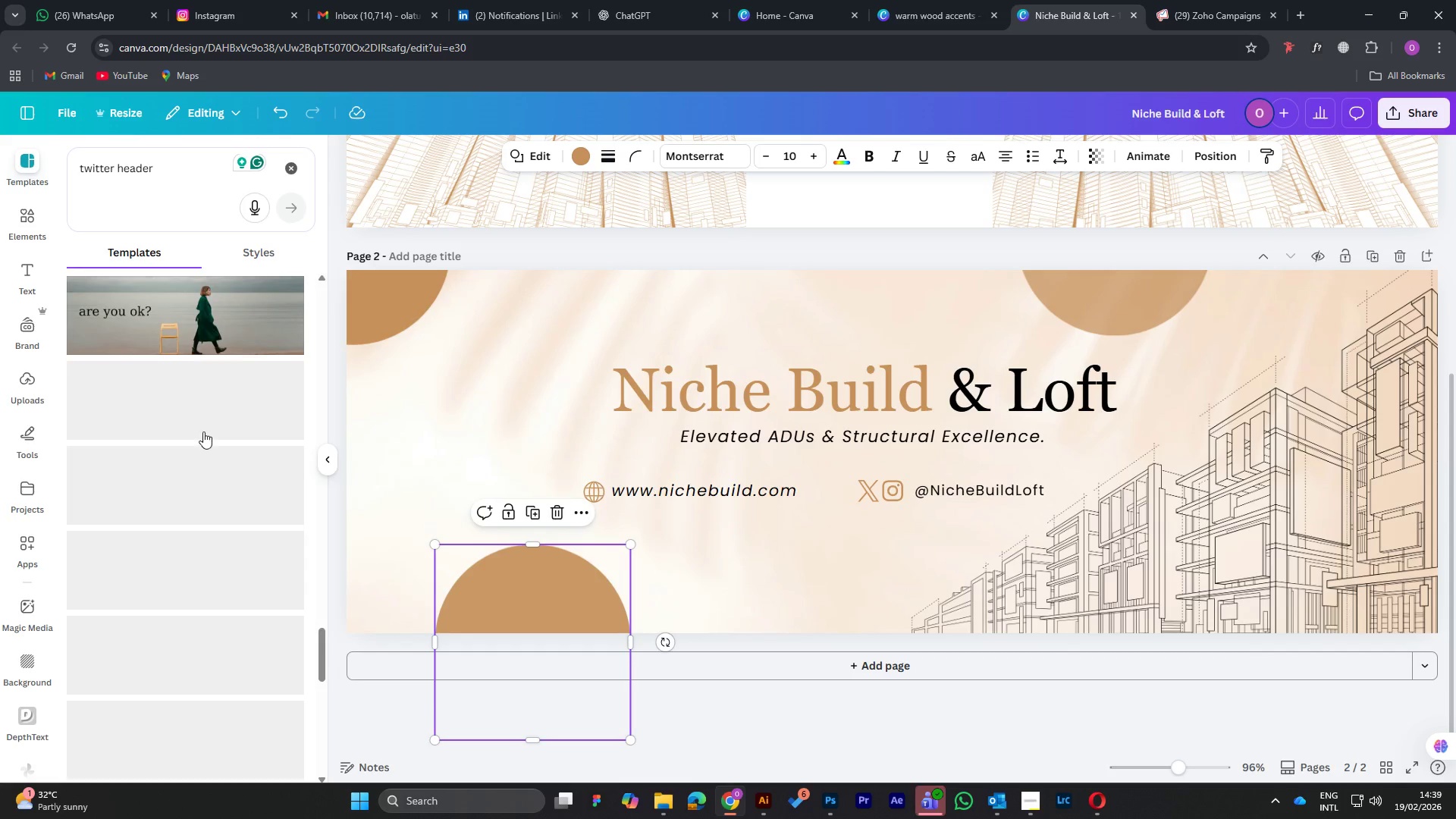 
scroll: coordinate [207, 396], scroll_direction: down, amount: 19.0
 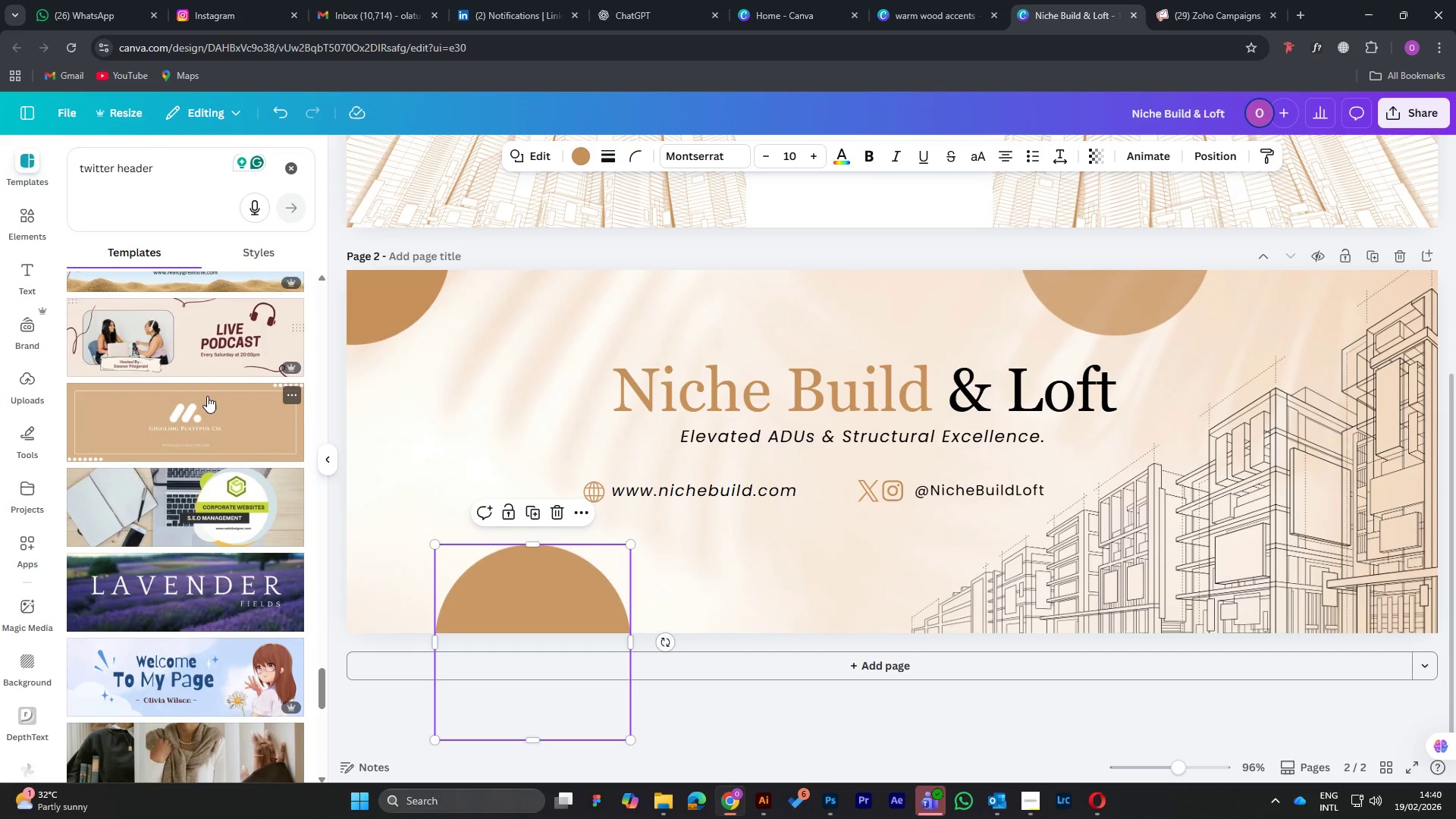 
scroll: coordinate [717, 554], scroll_direction: down, amount: 9.0
 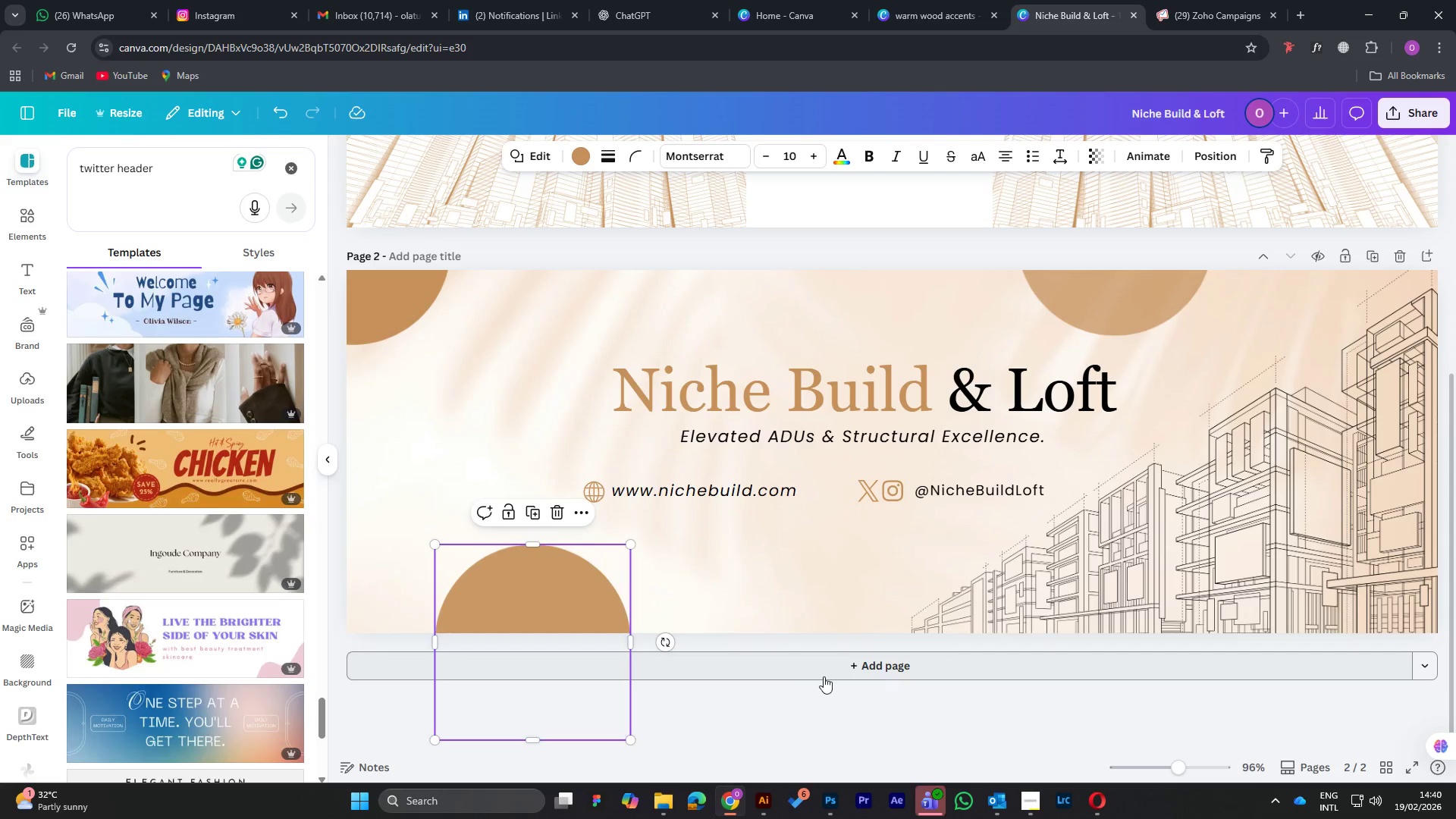 
left_click([825, 676])
 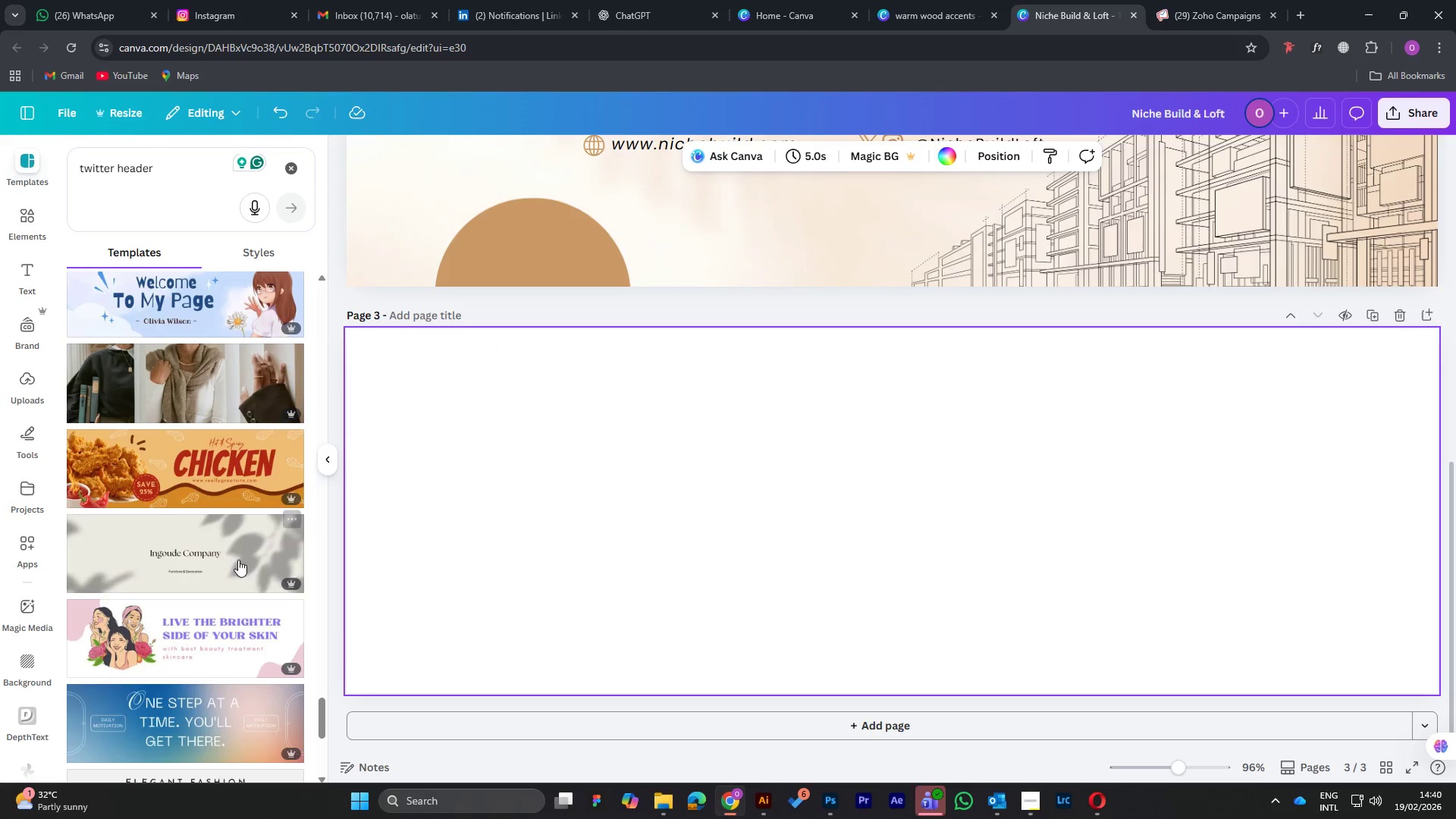 
left_click([181, 462])
 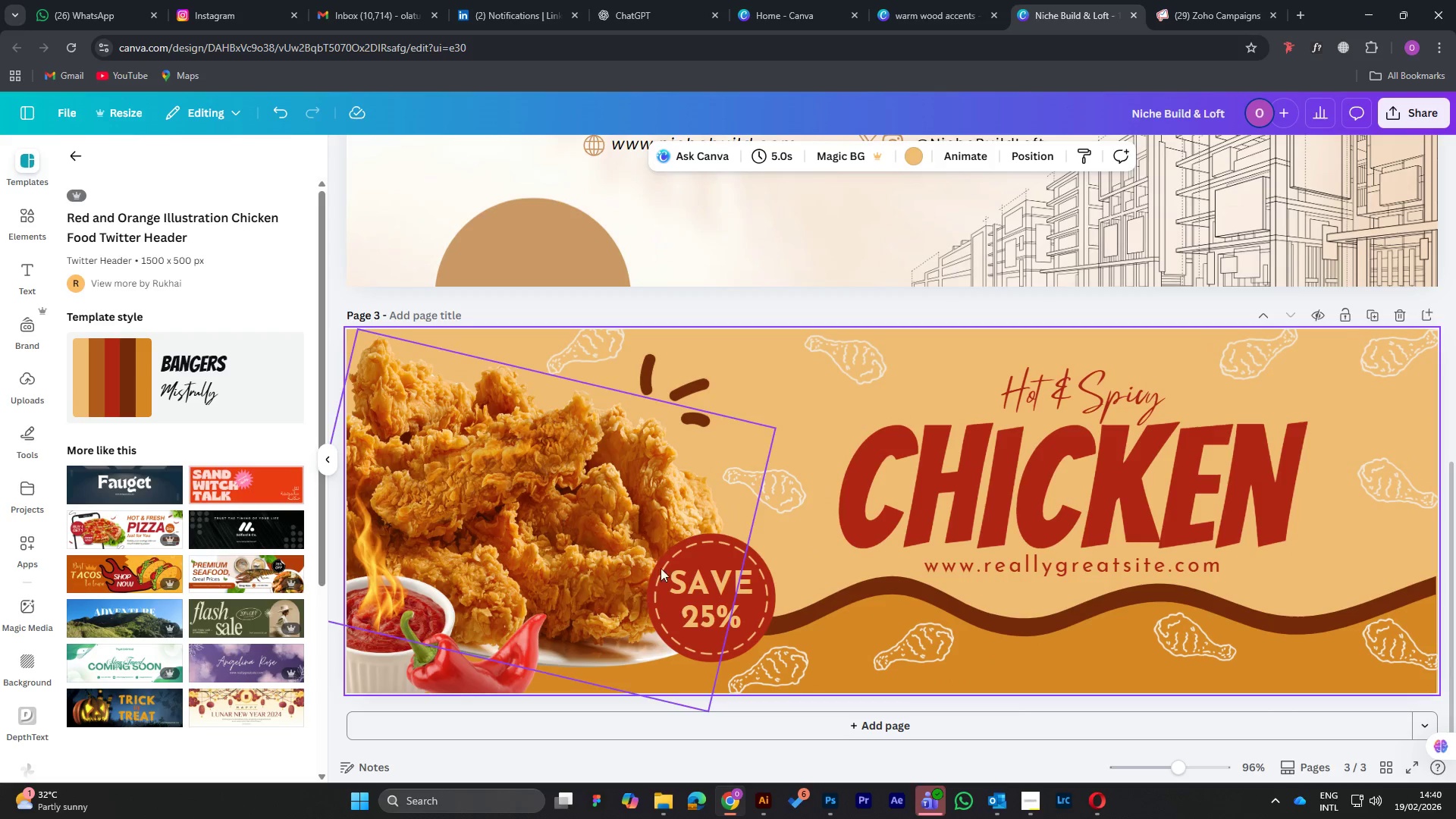 
left_click([694, 598])
 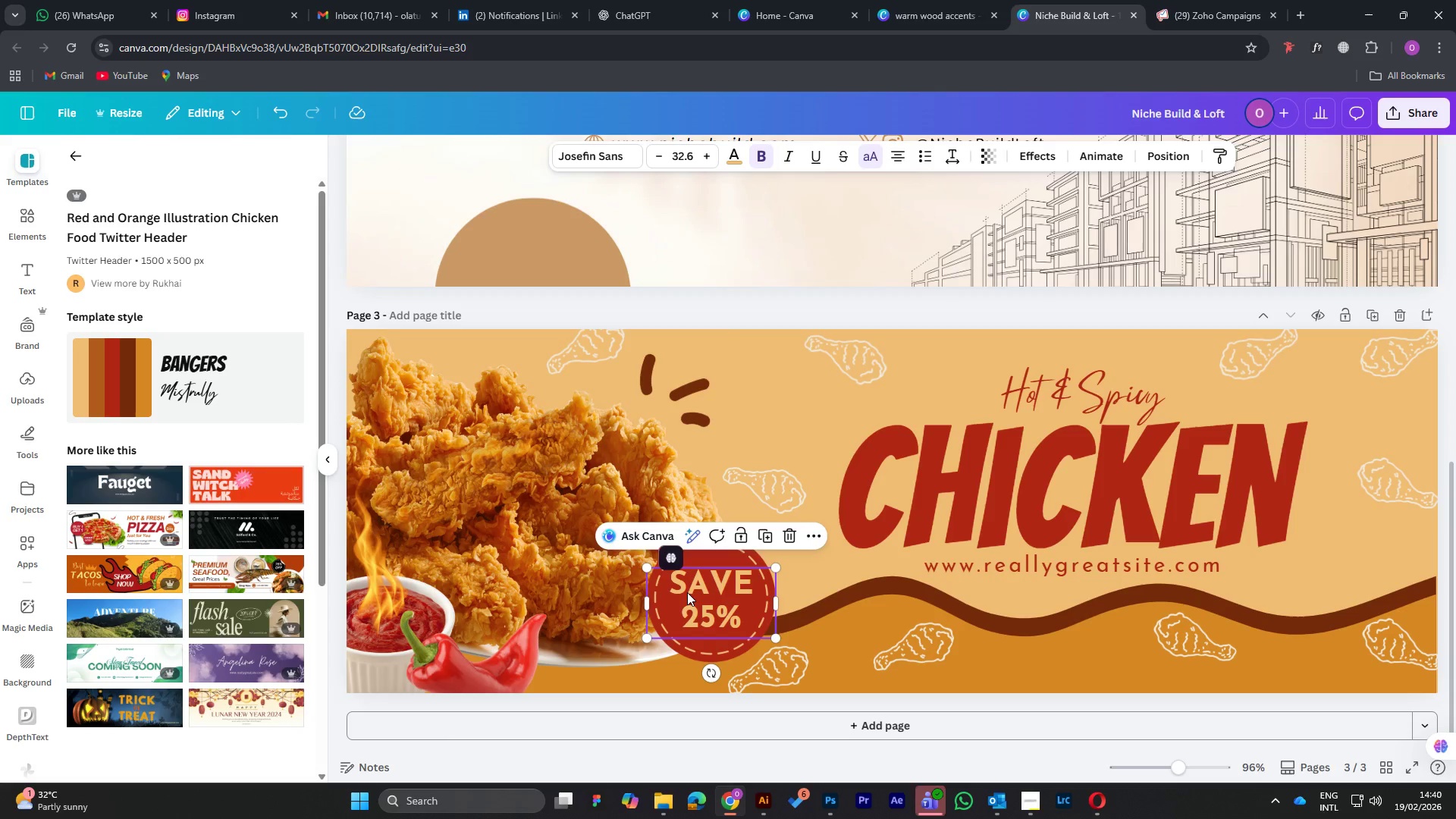 
wait(15.69)
 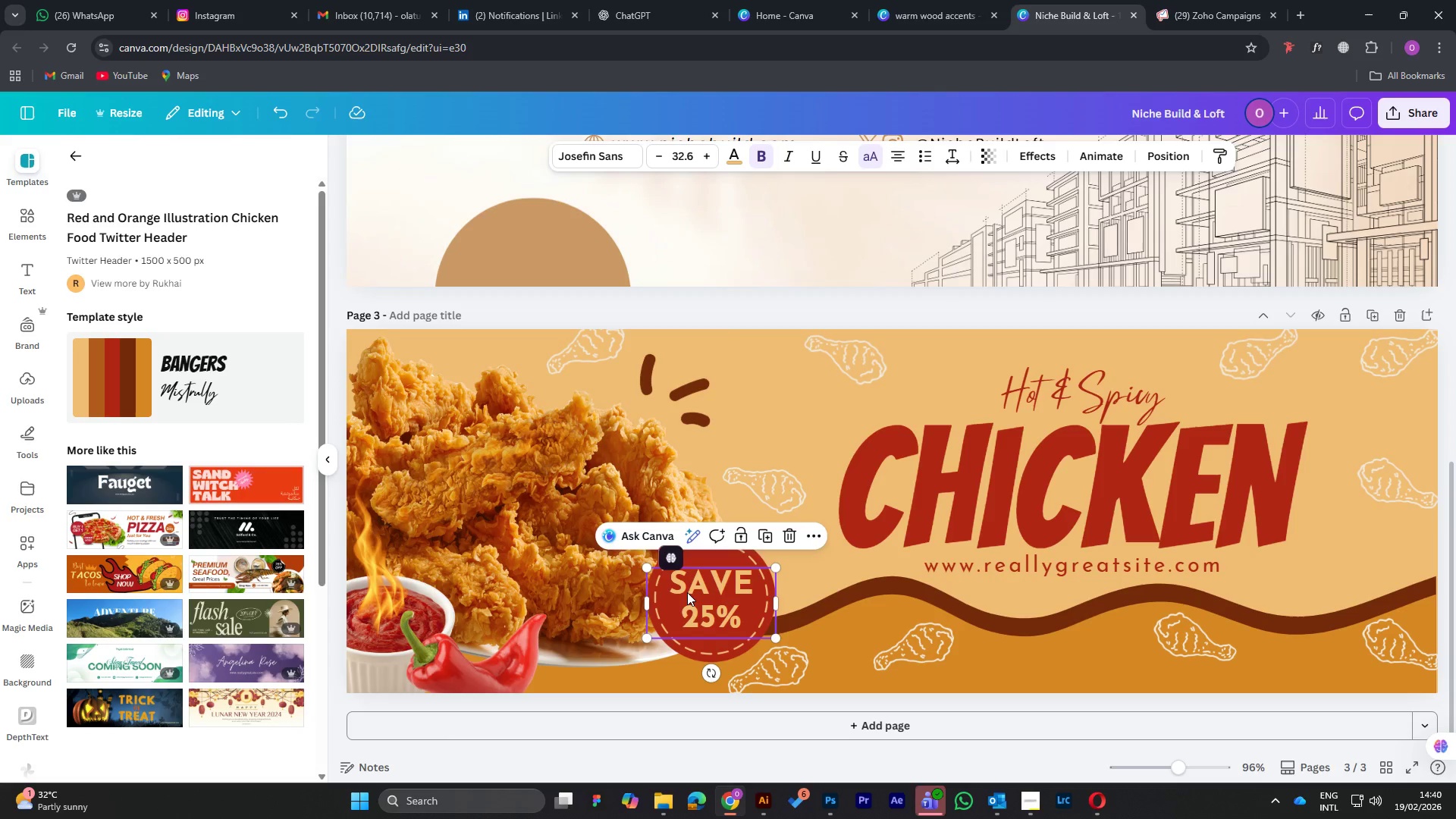 
key(Delete)
 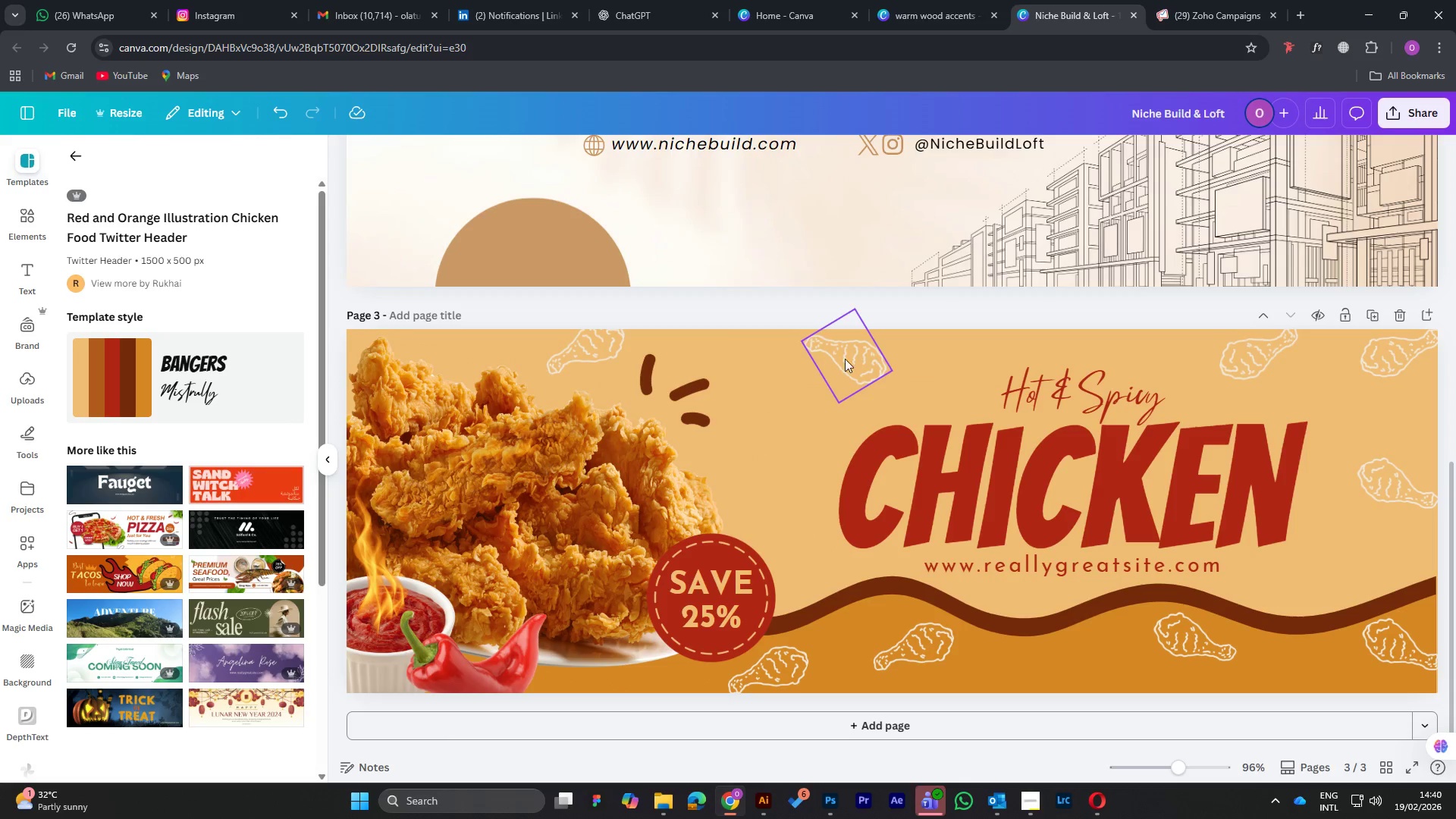 
left_click([849, 356])
 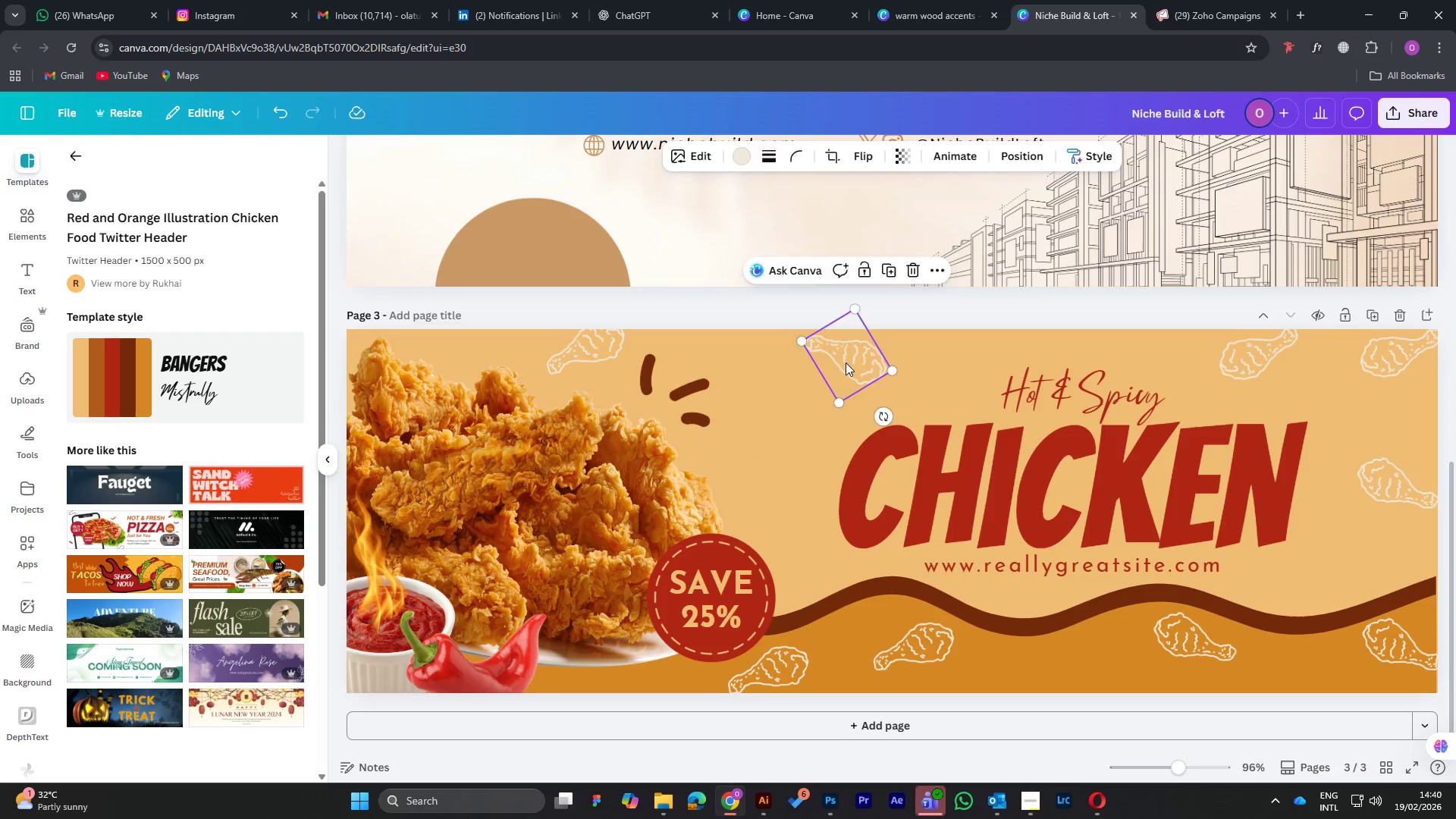 
key(Delete)
 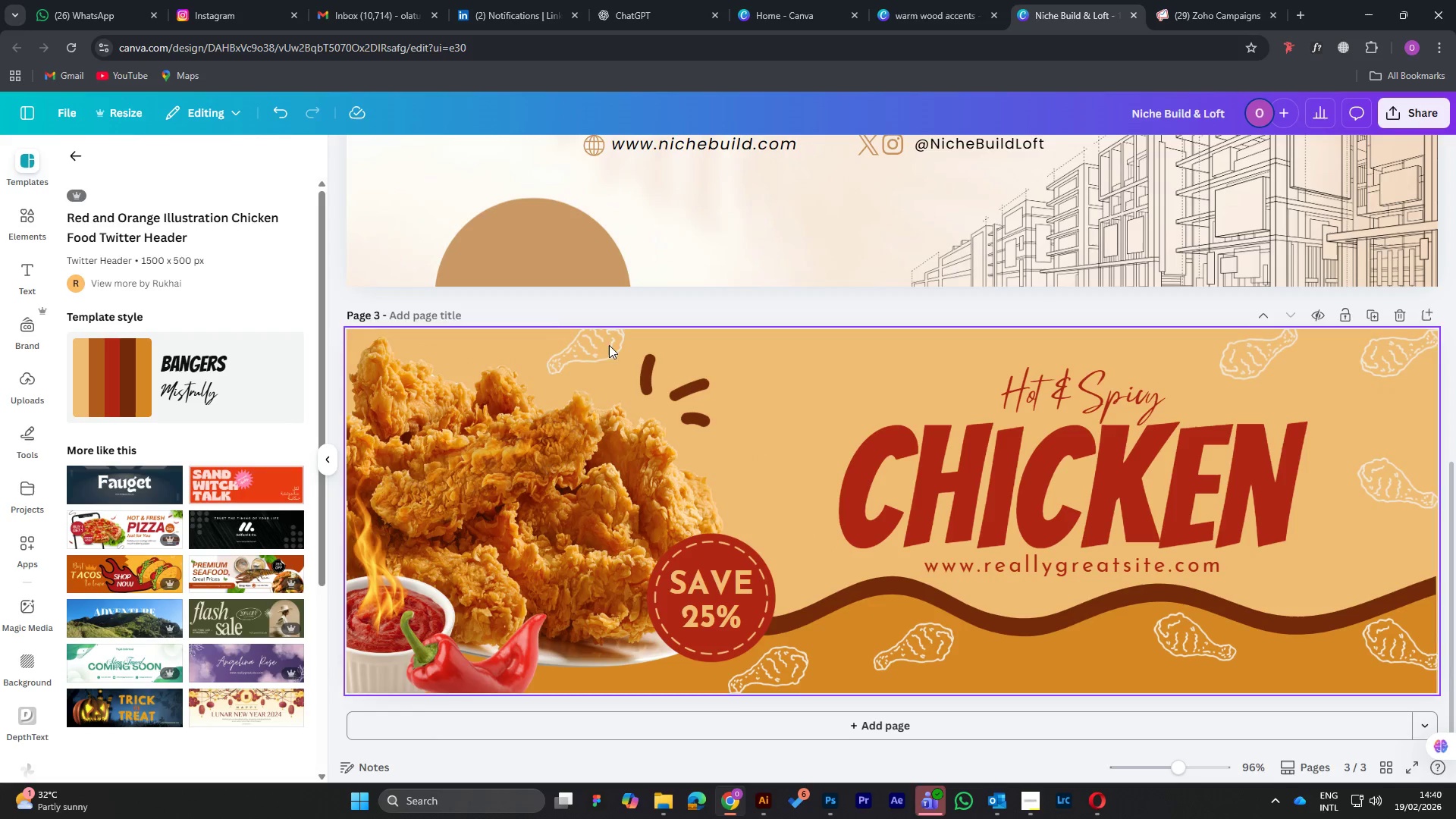 
left_click([601, 345])
 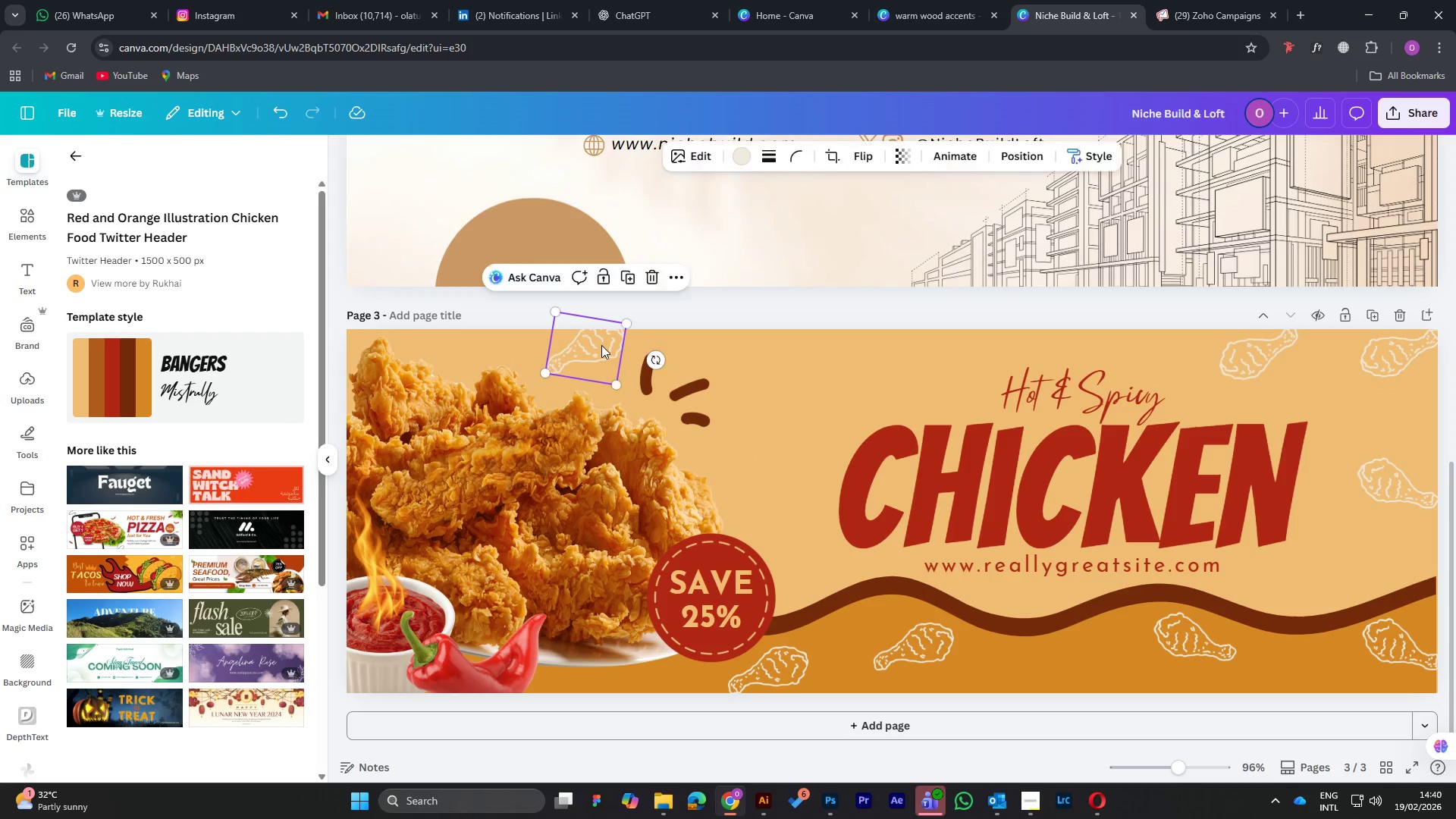 
key(Delete)
 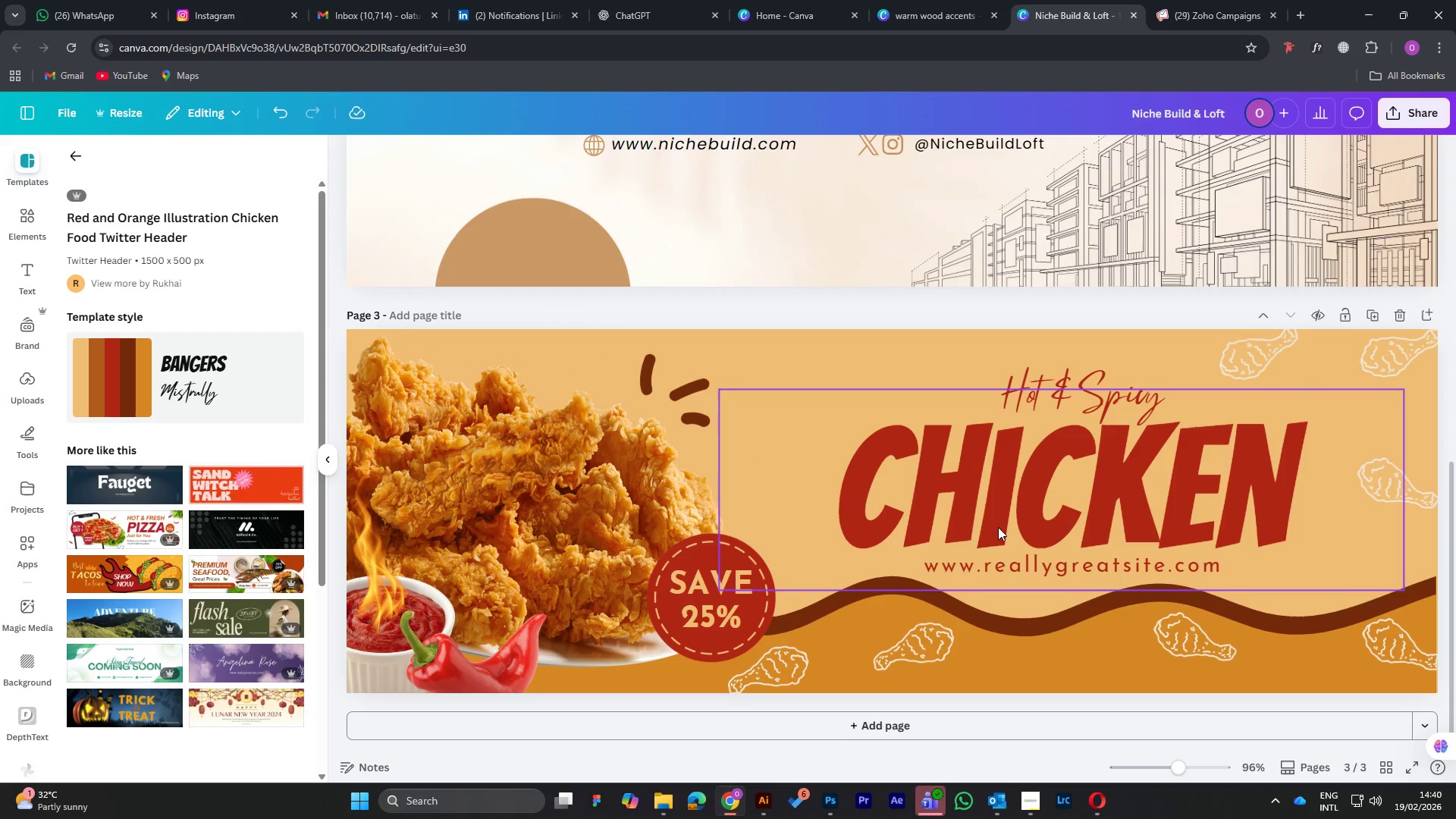 
left_click([991, 479])
 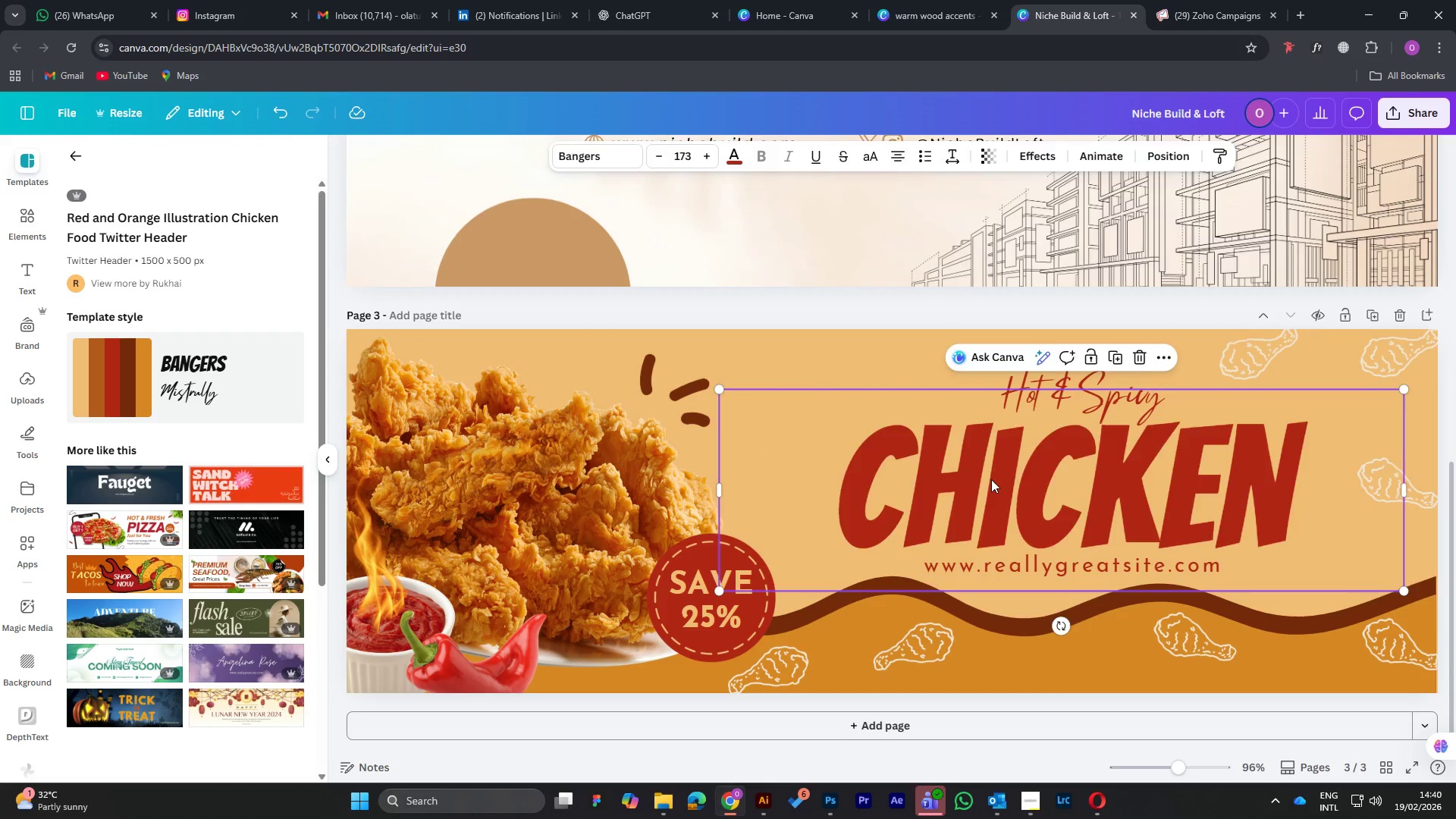 
key(Delete)
 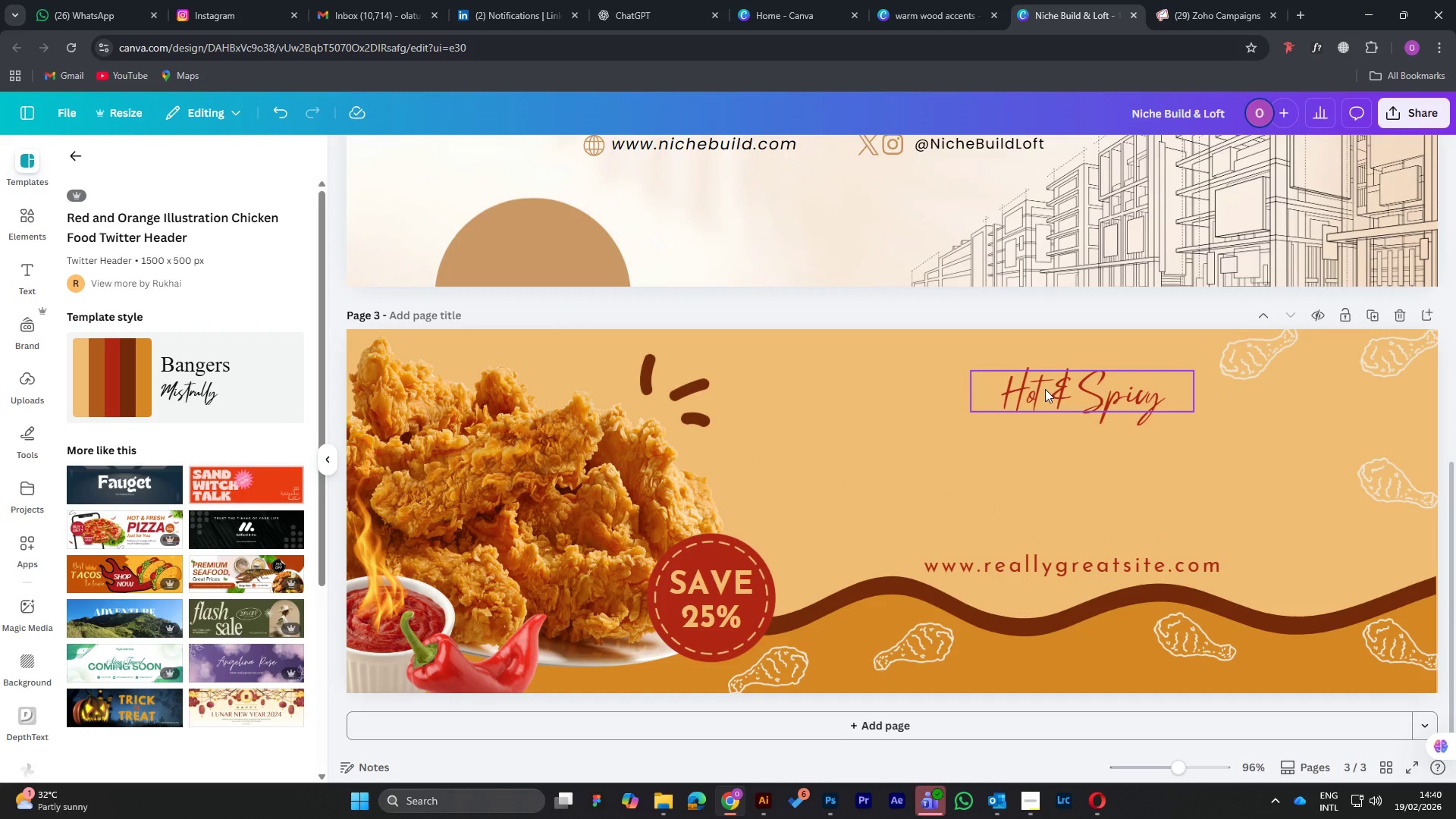 
left_click([1045, 389])
 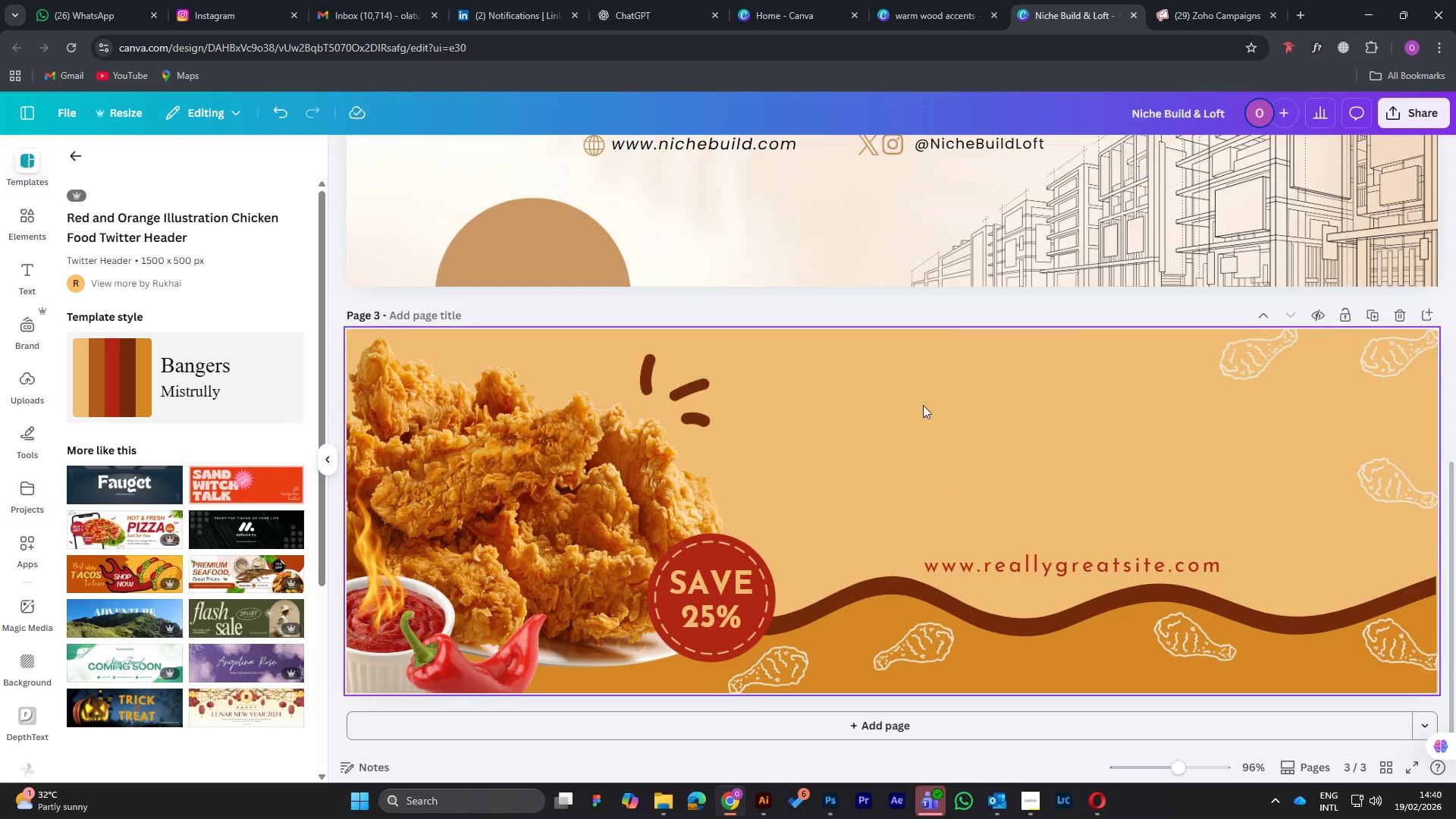 
key(Delete)
 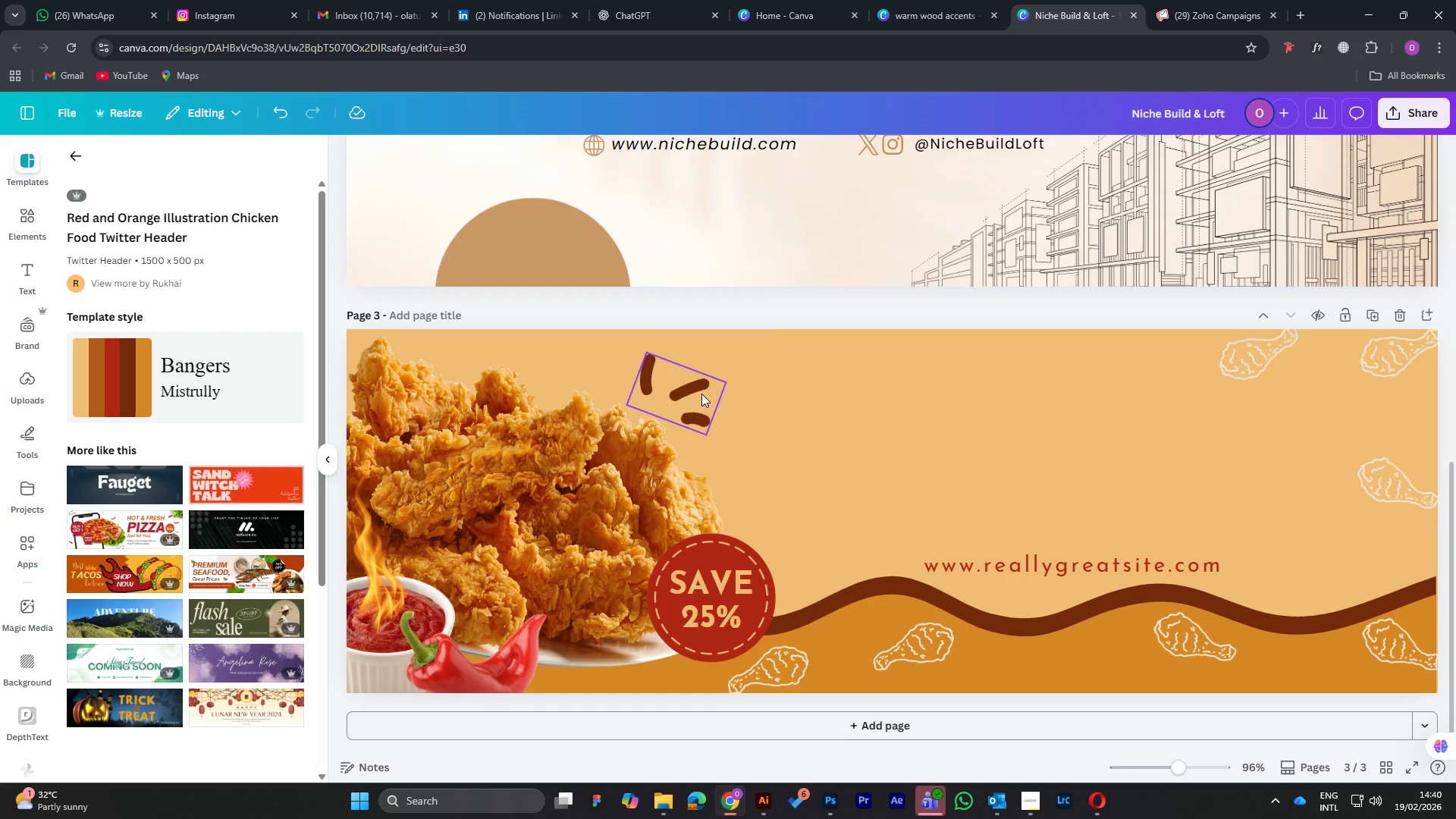 
left_click([701, 394])
 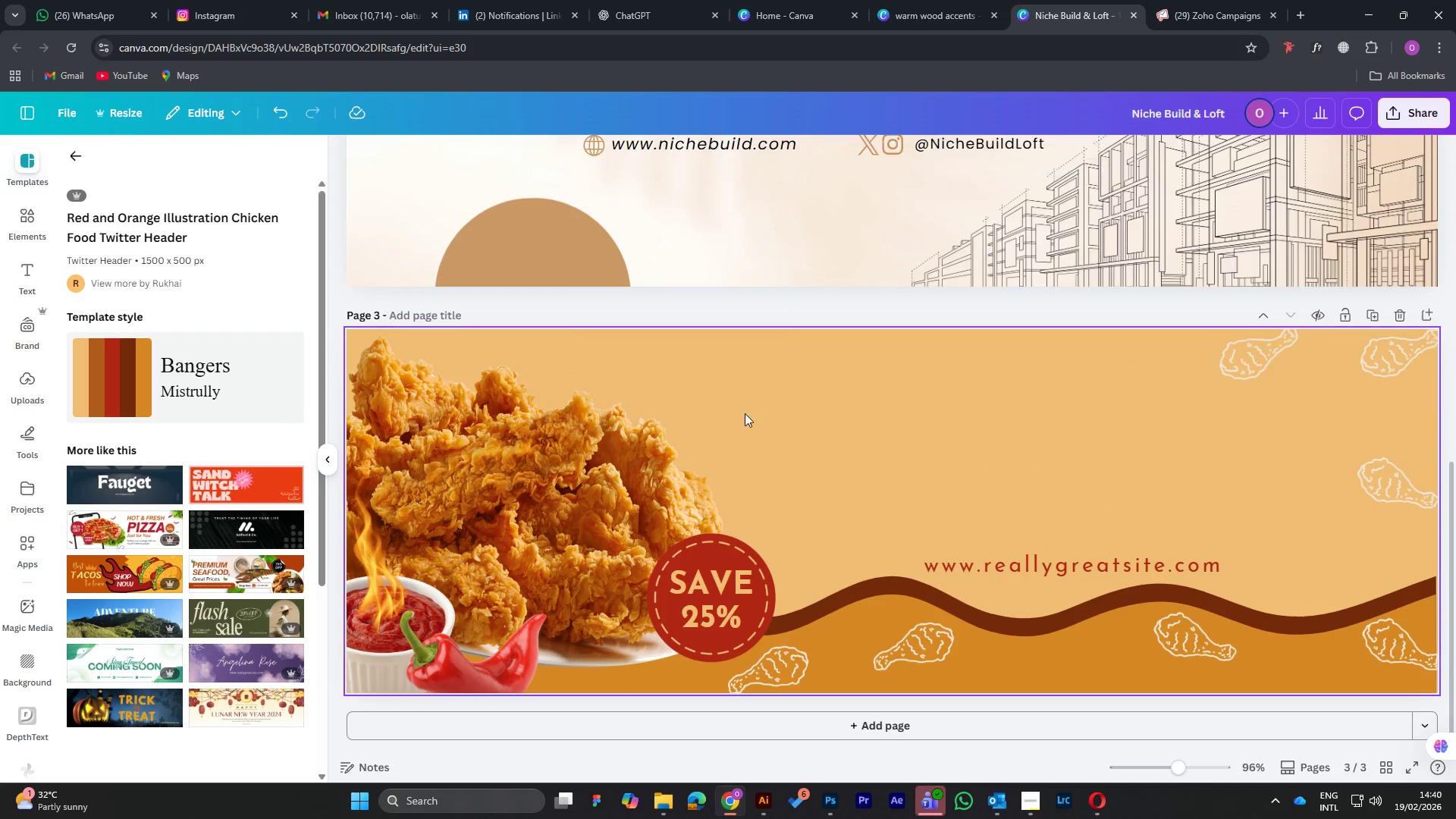 
key(Delete)
 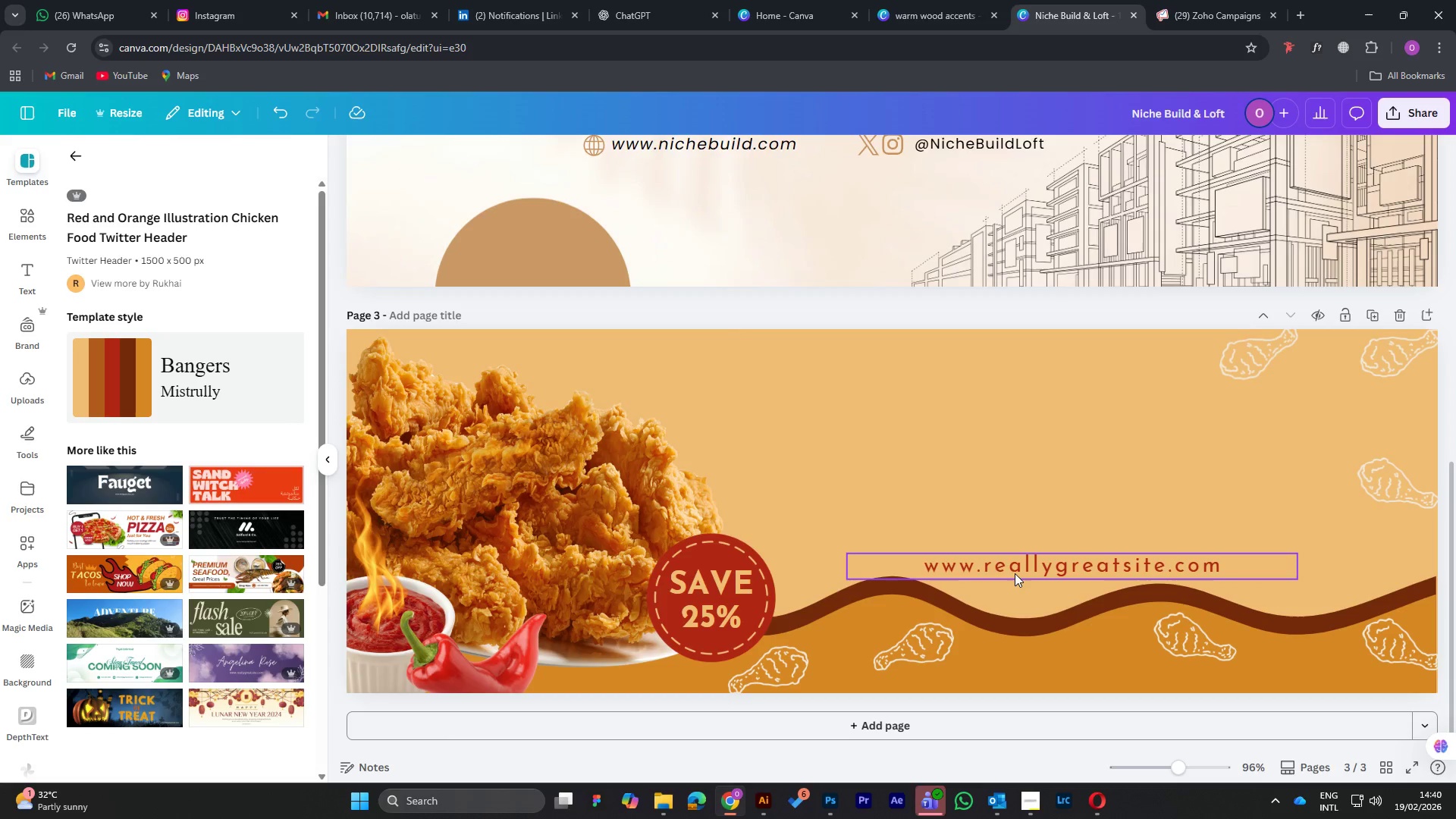 
left_click([1013, 572])
 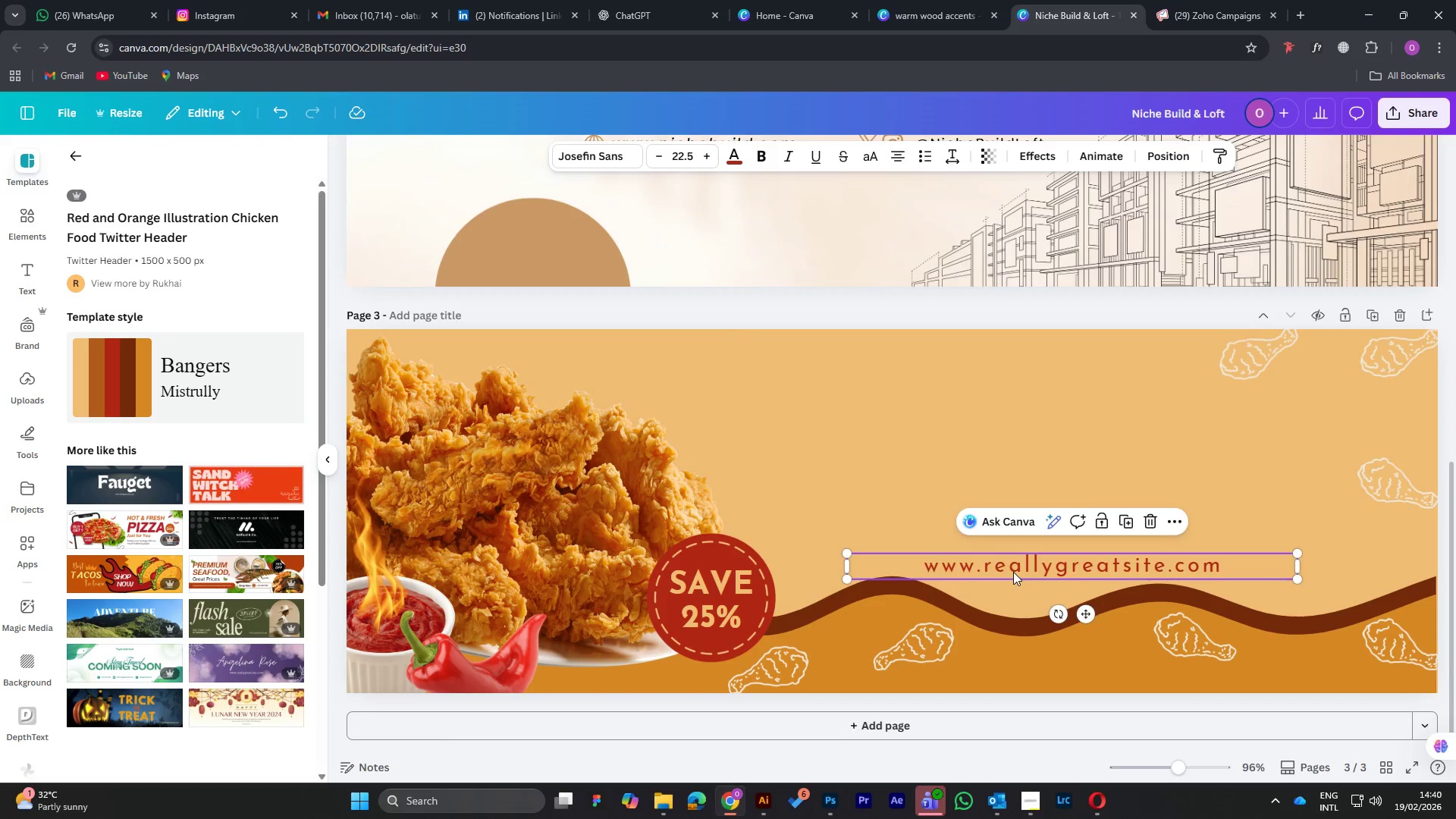 
key(Delete)
 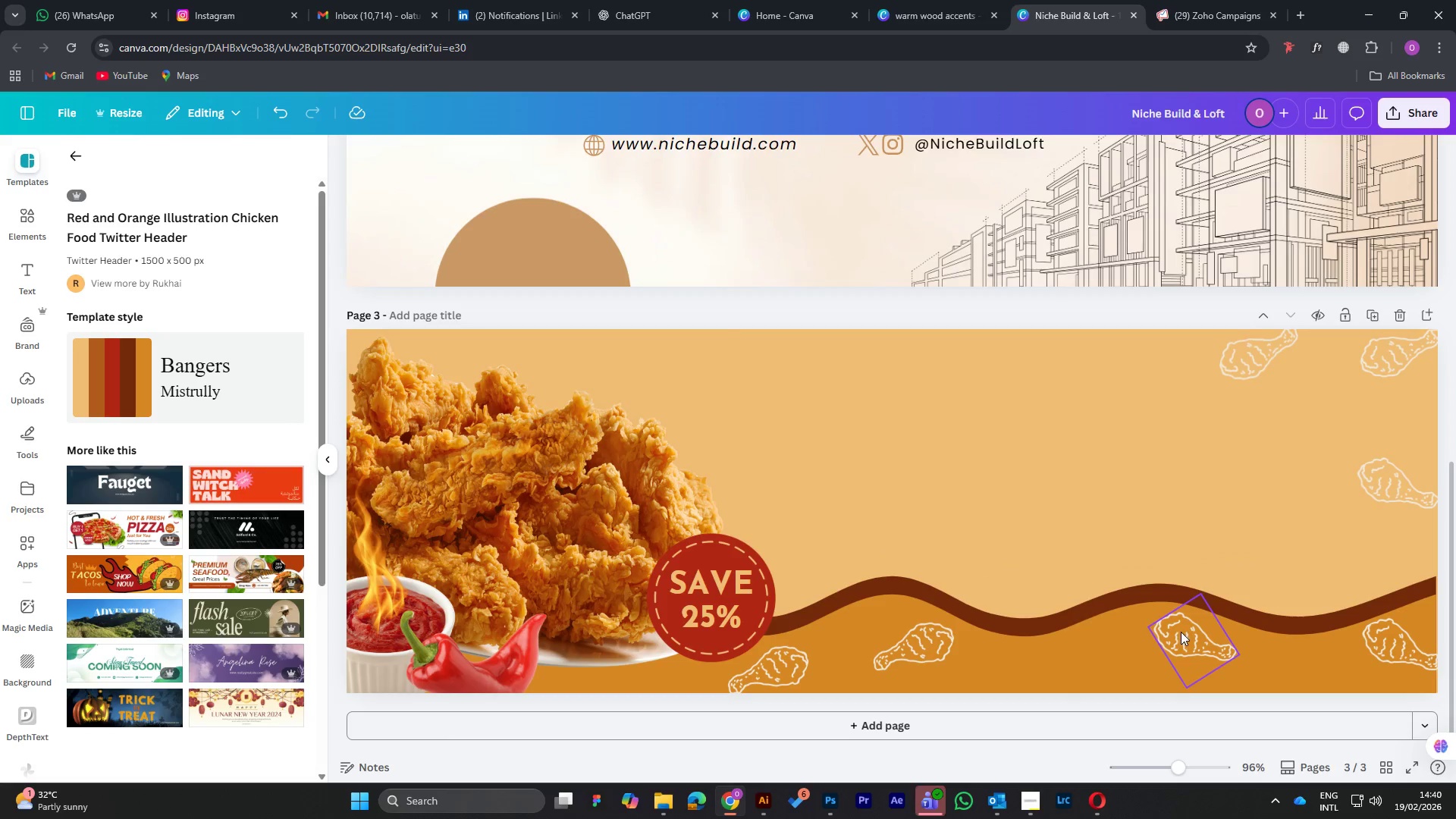 
key(Delete)
 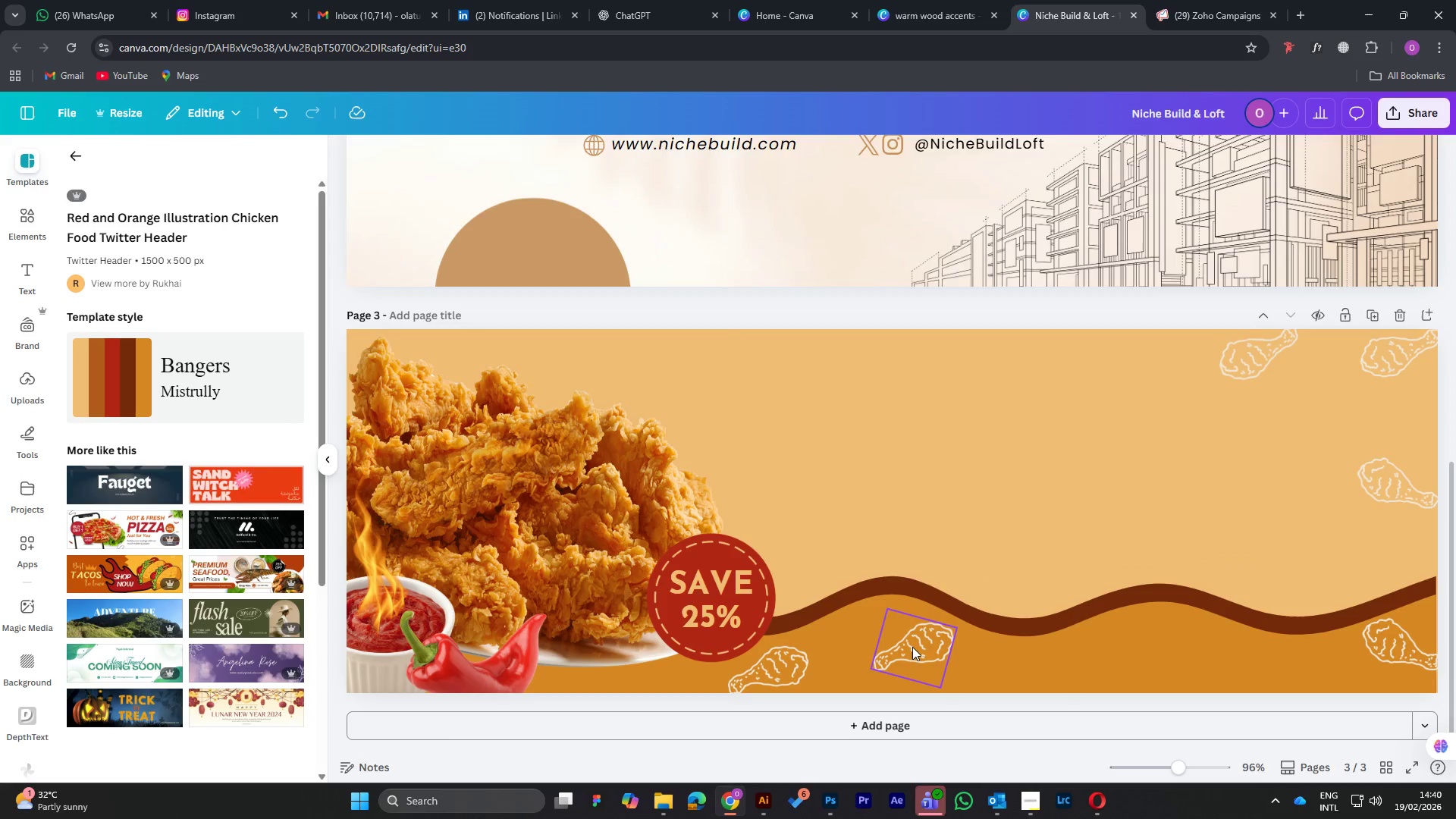 
left_click([912, 647])
 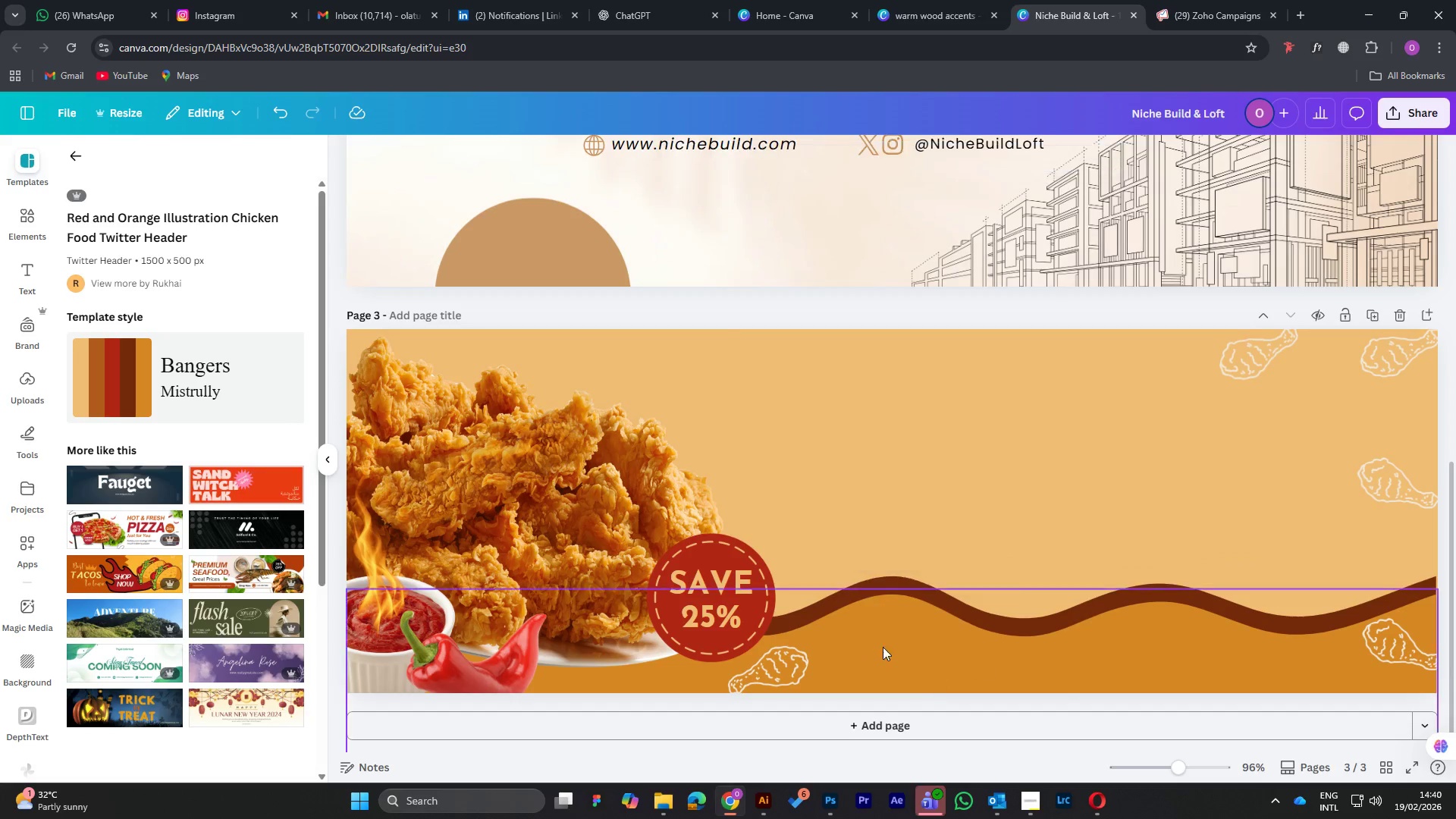 
key(Delete)
 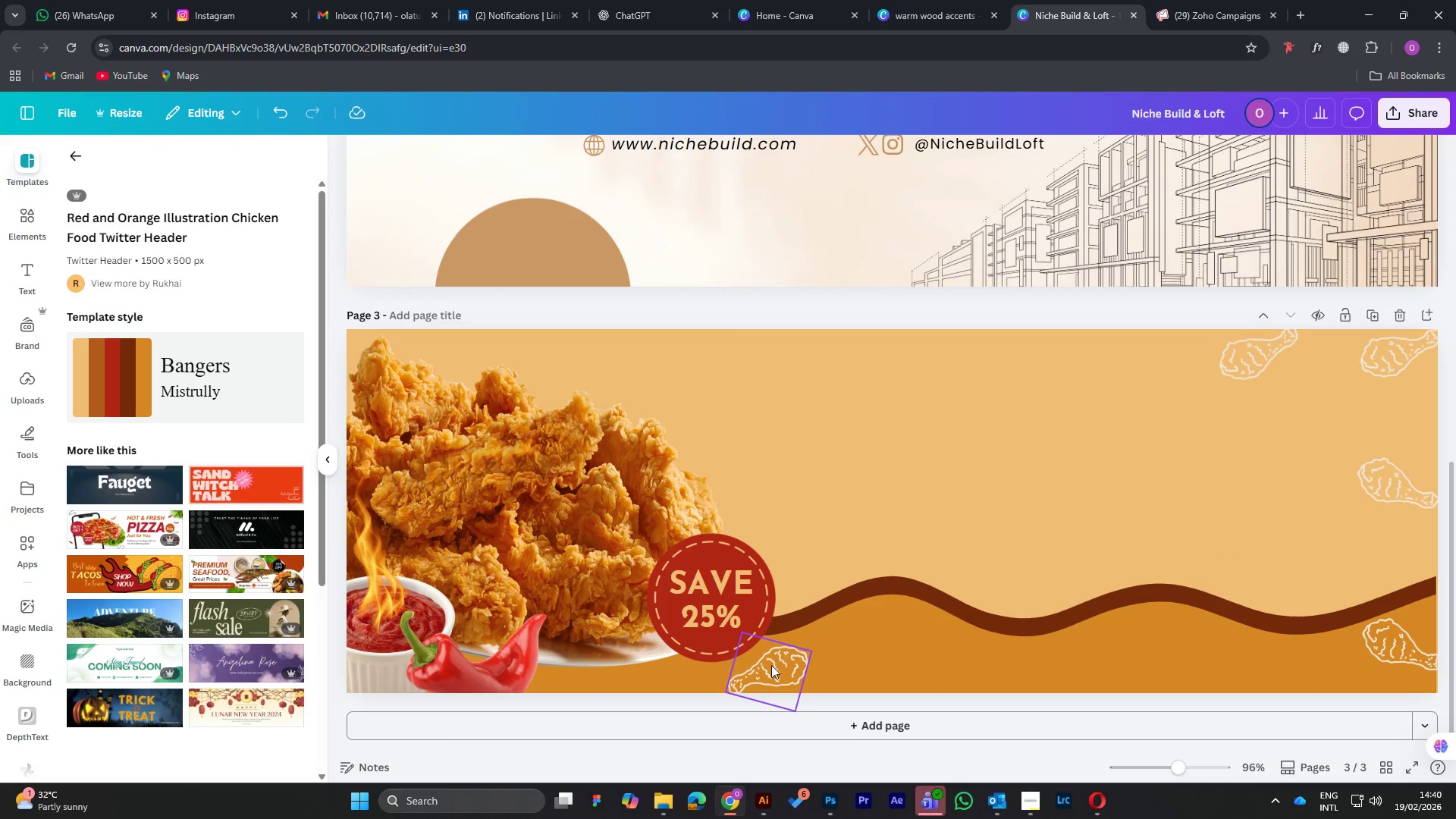 
left_click([771, 665])
 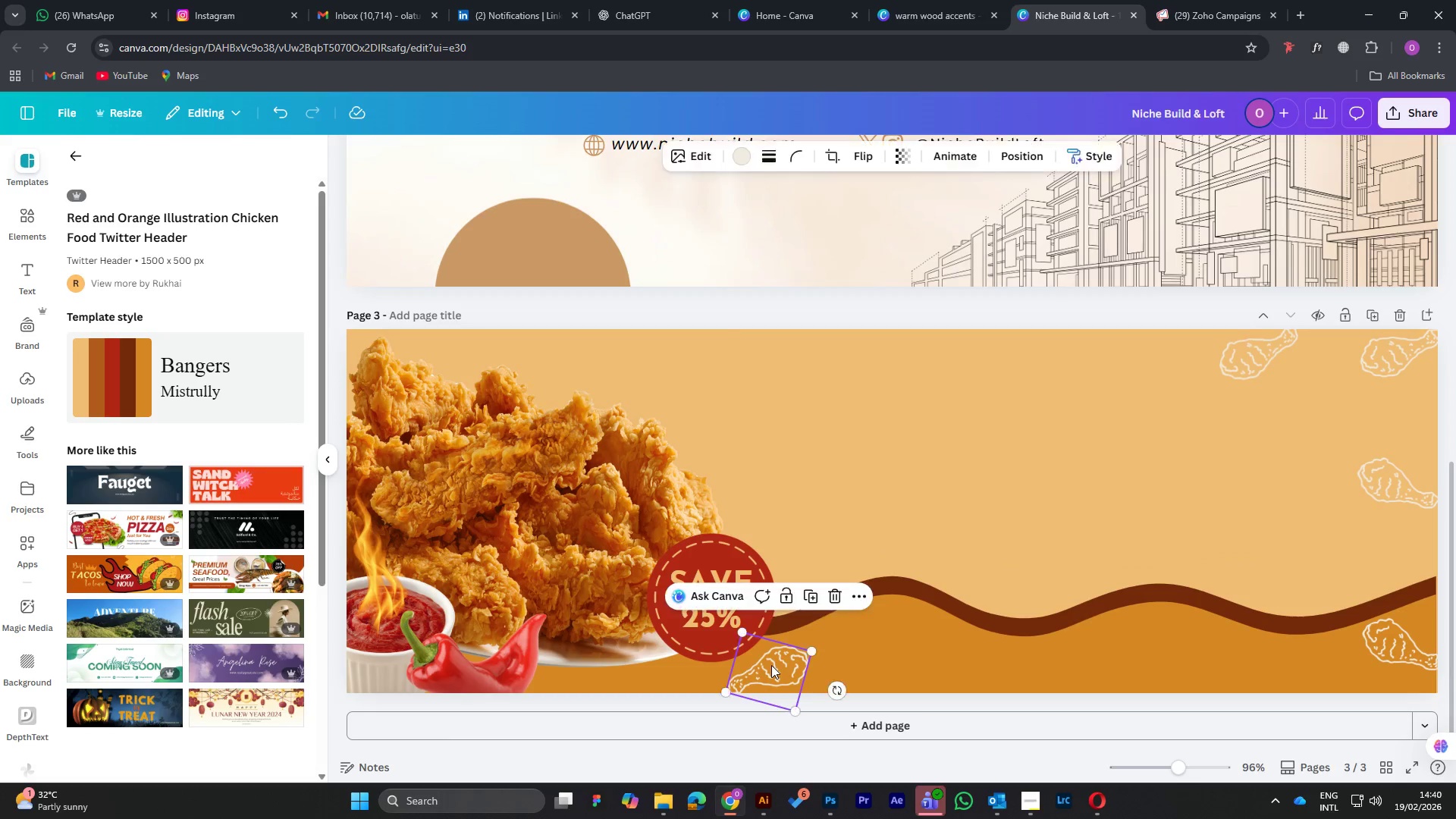 
key(Delete)
 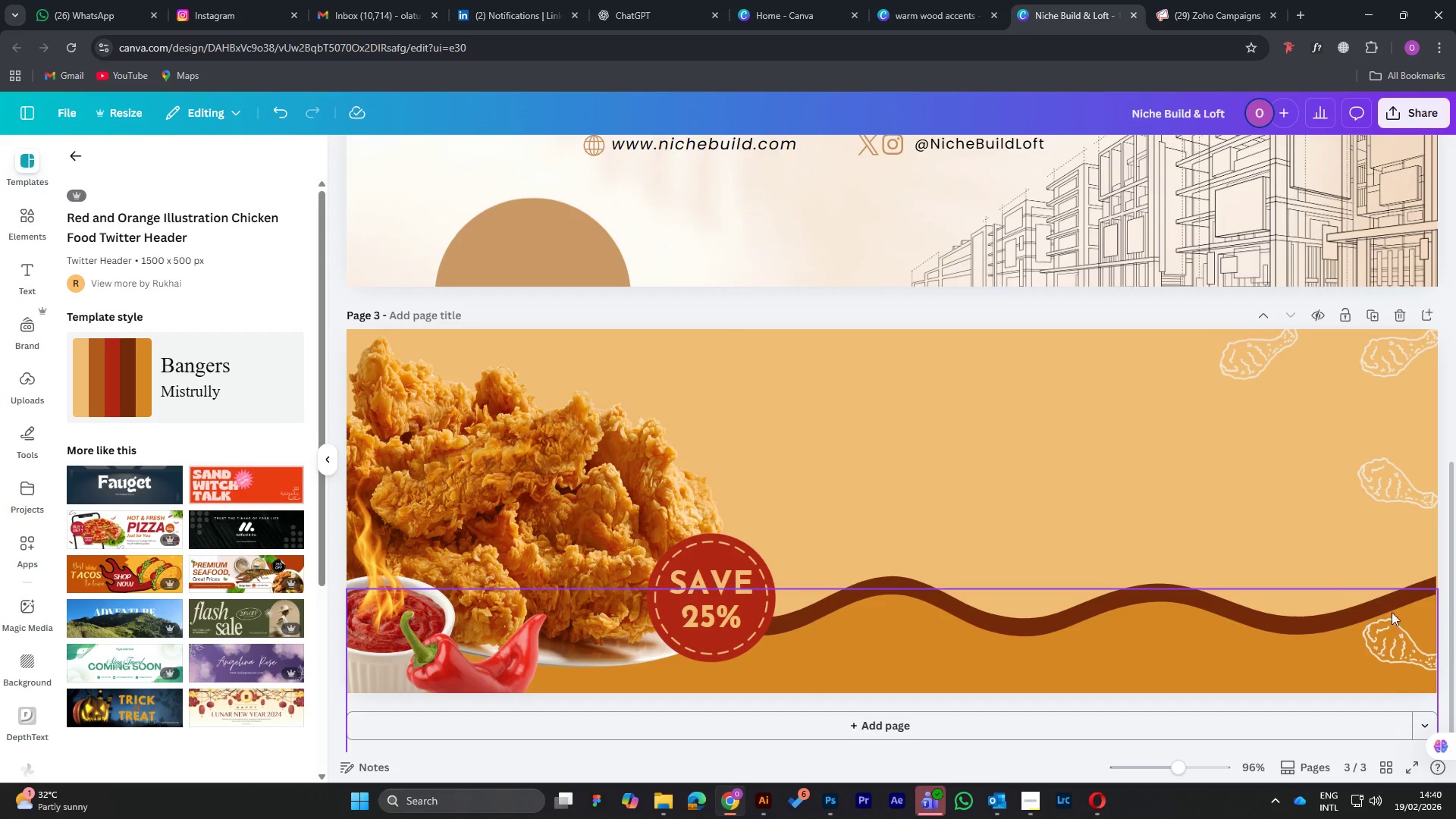 
left_click([1401, 630])
 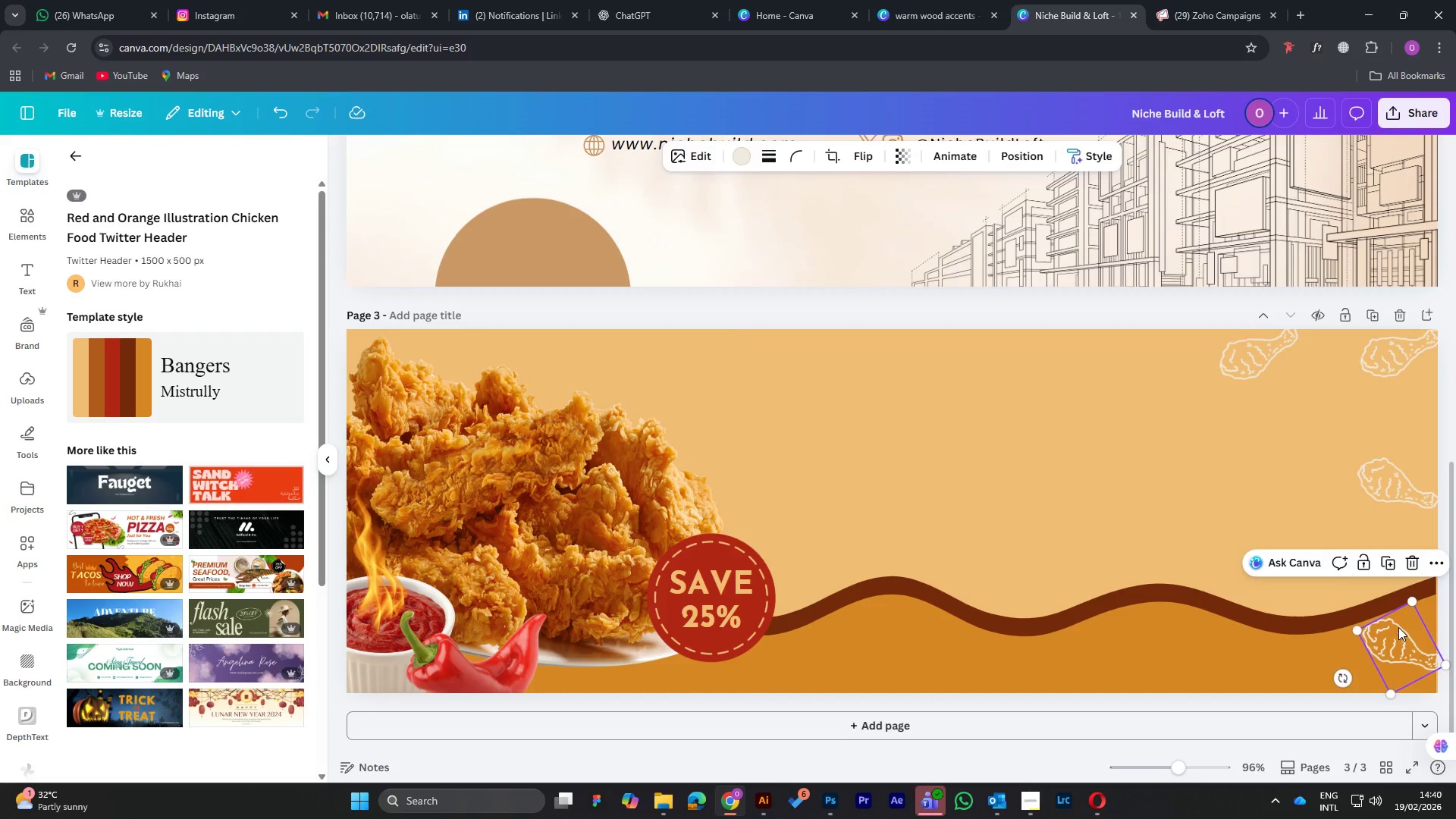 
key(Delete)
 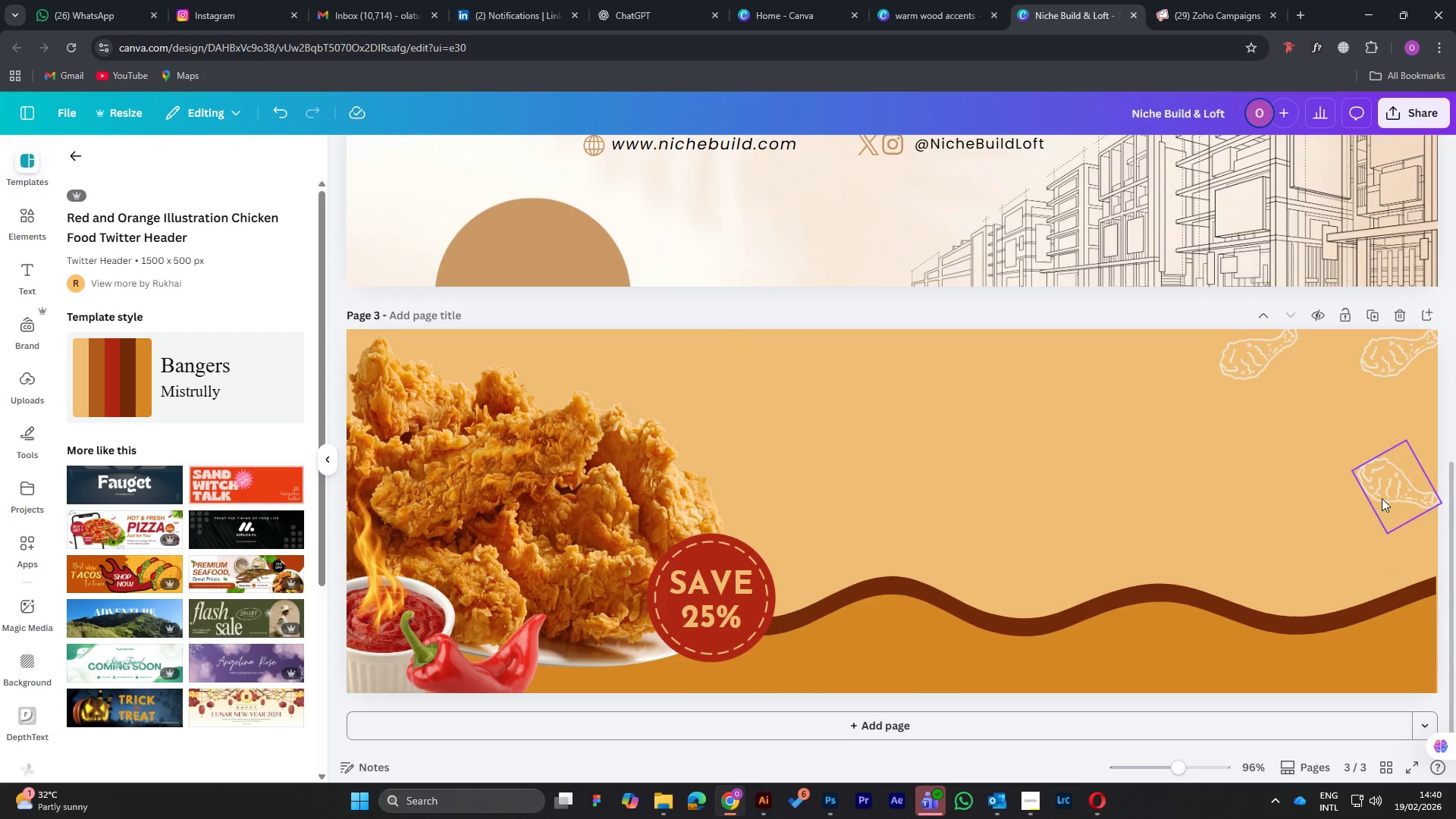 
left_click([1382, 498])
 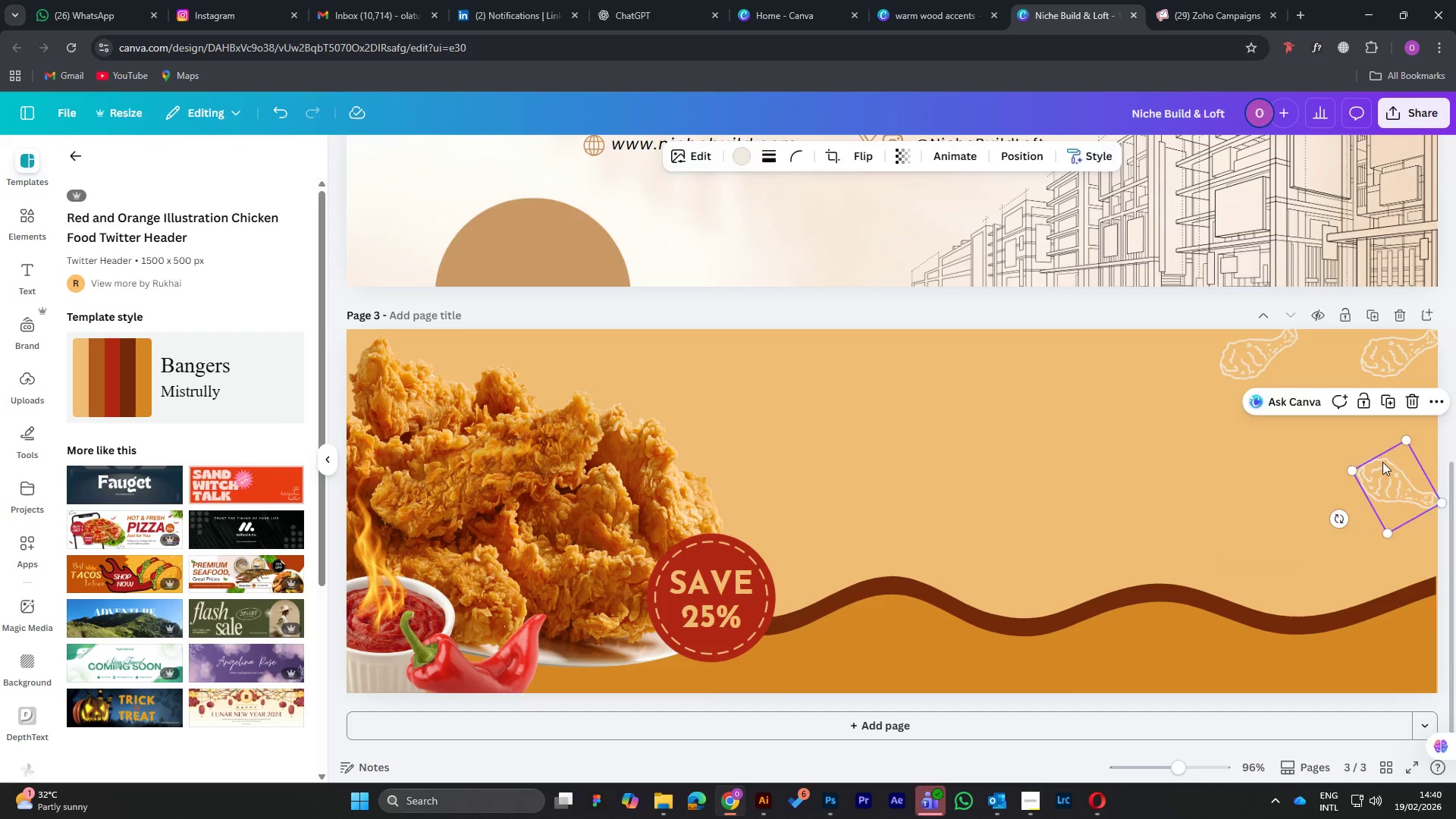 
key(Delete)
 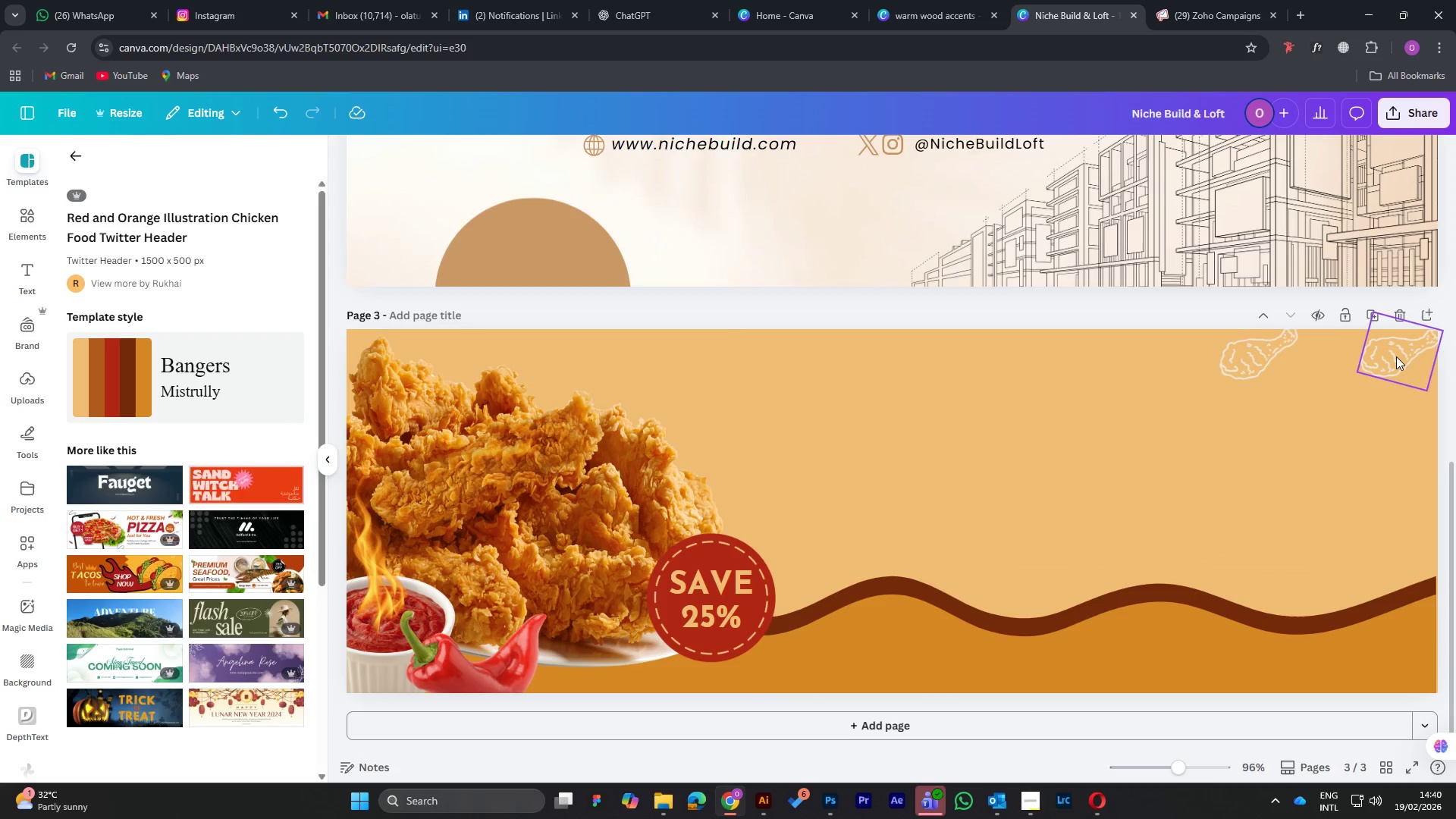 
left_click([1396, 356])
 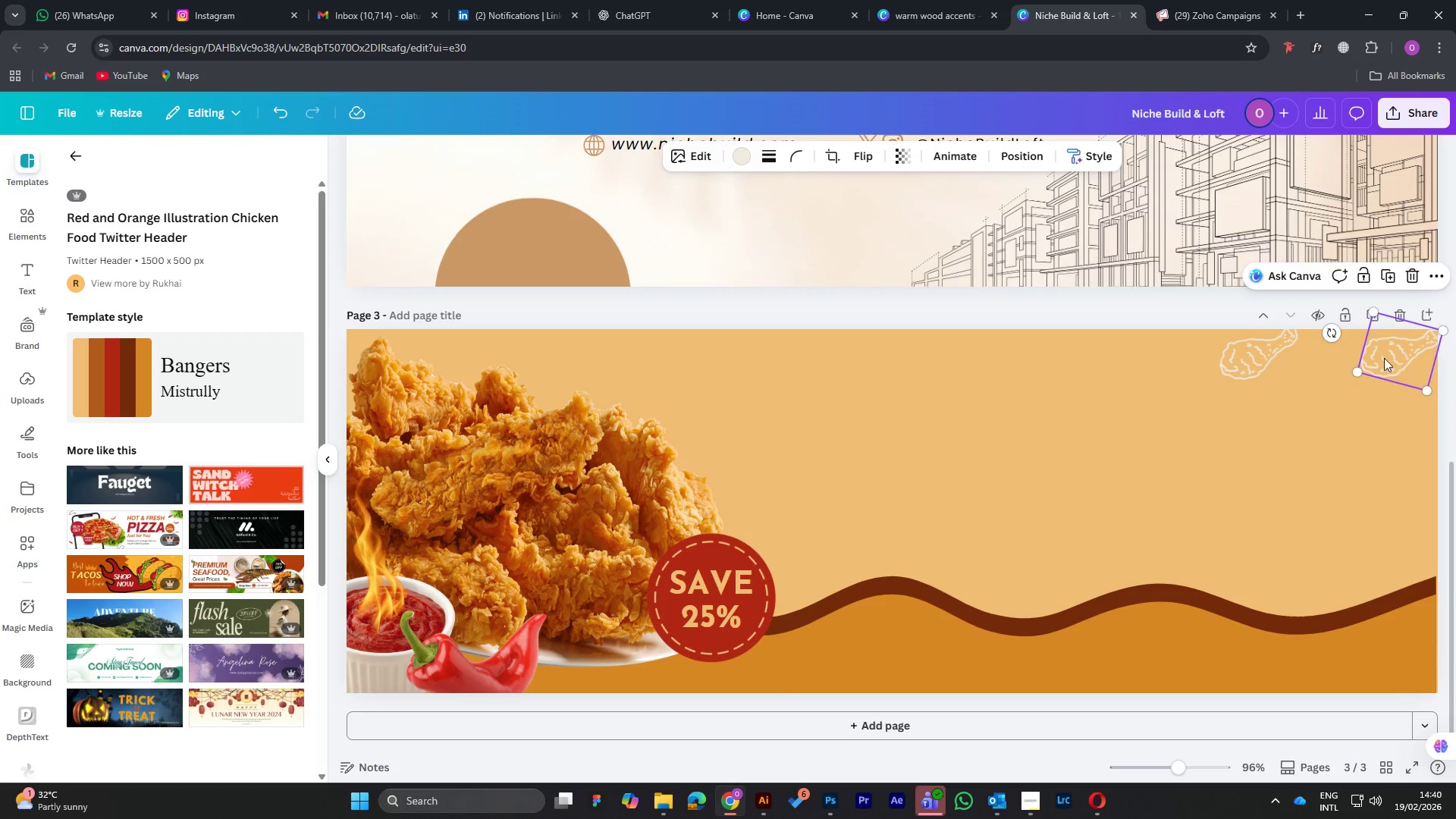 
key(Delete)
 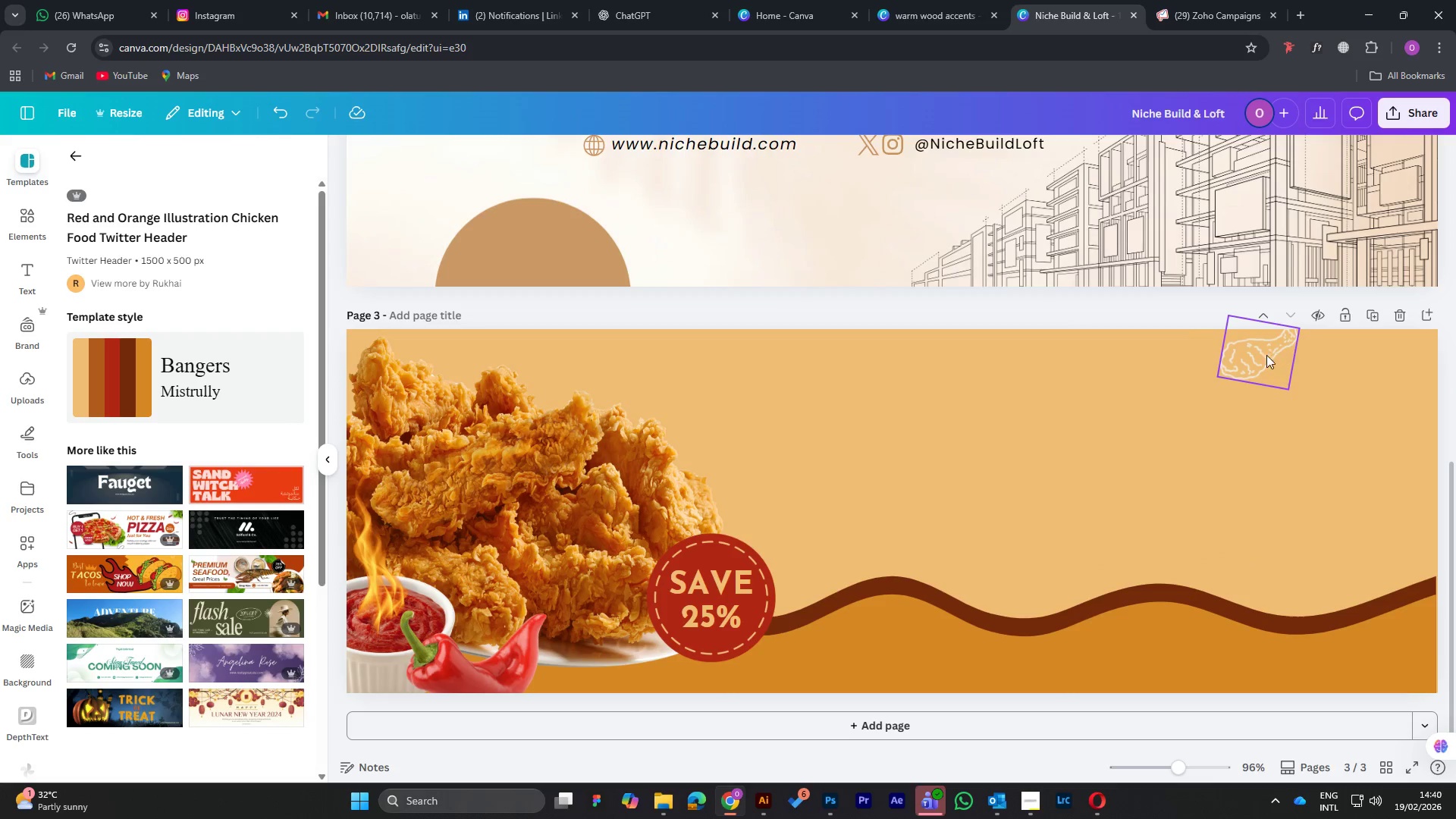 
left_click([1257, 355])
 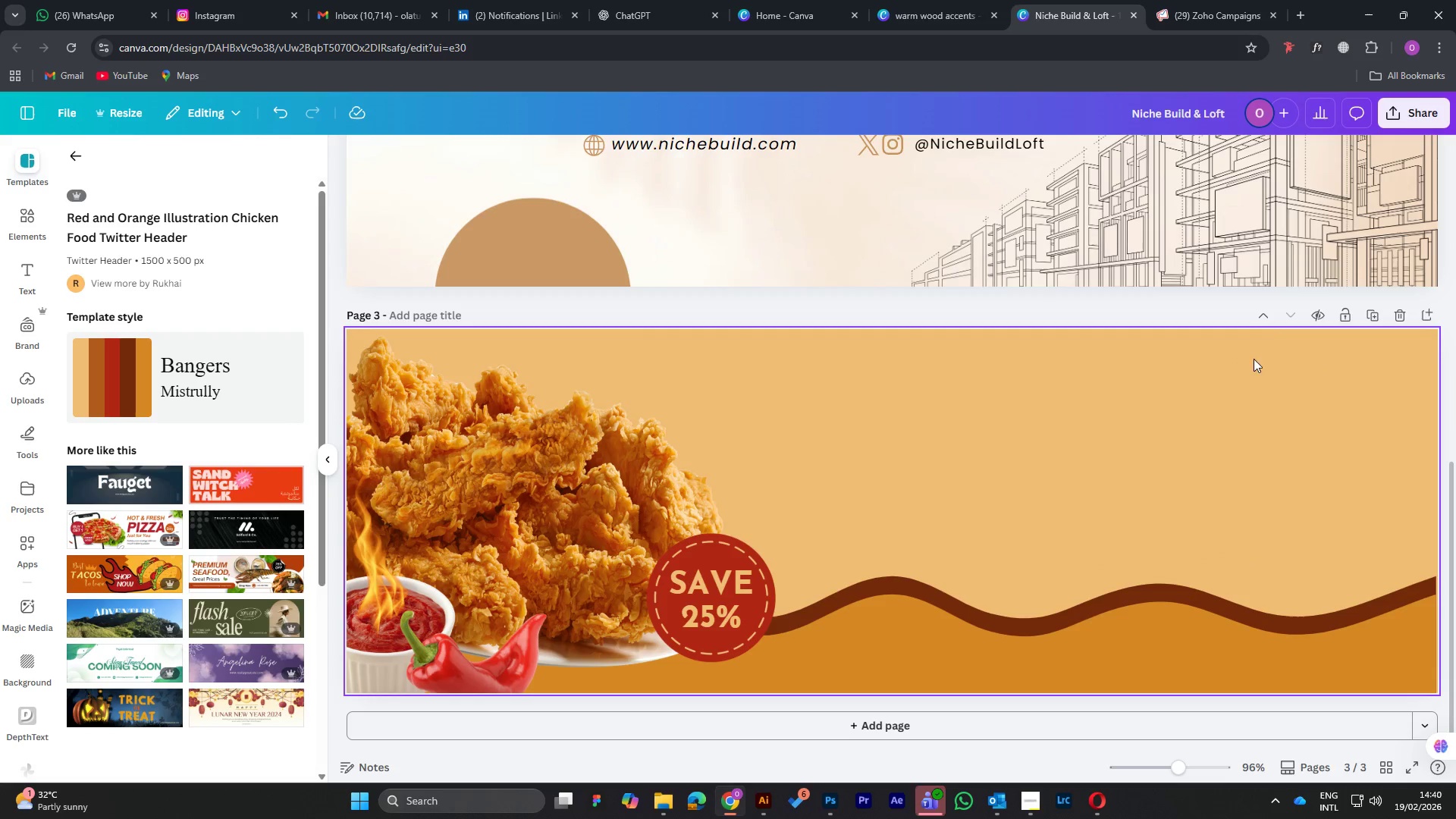 
key(Delete)
 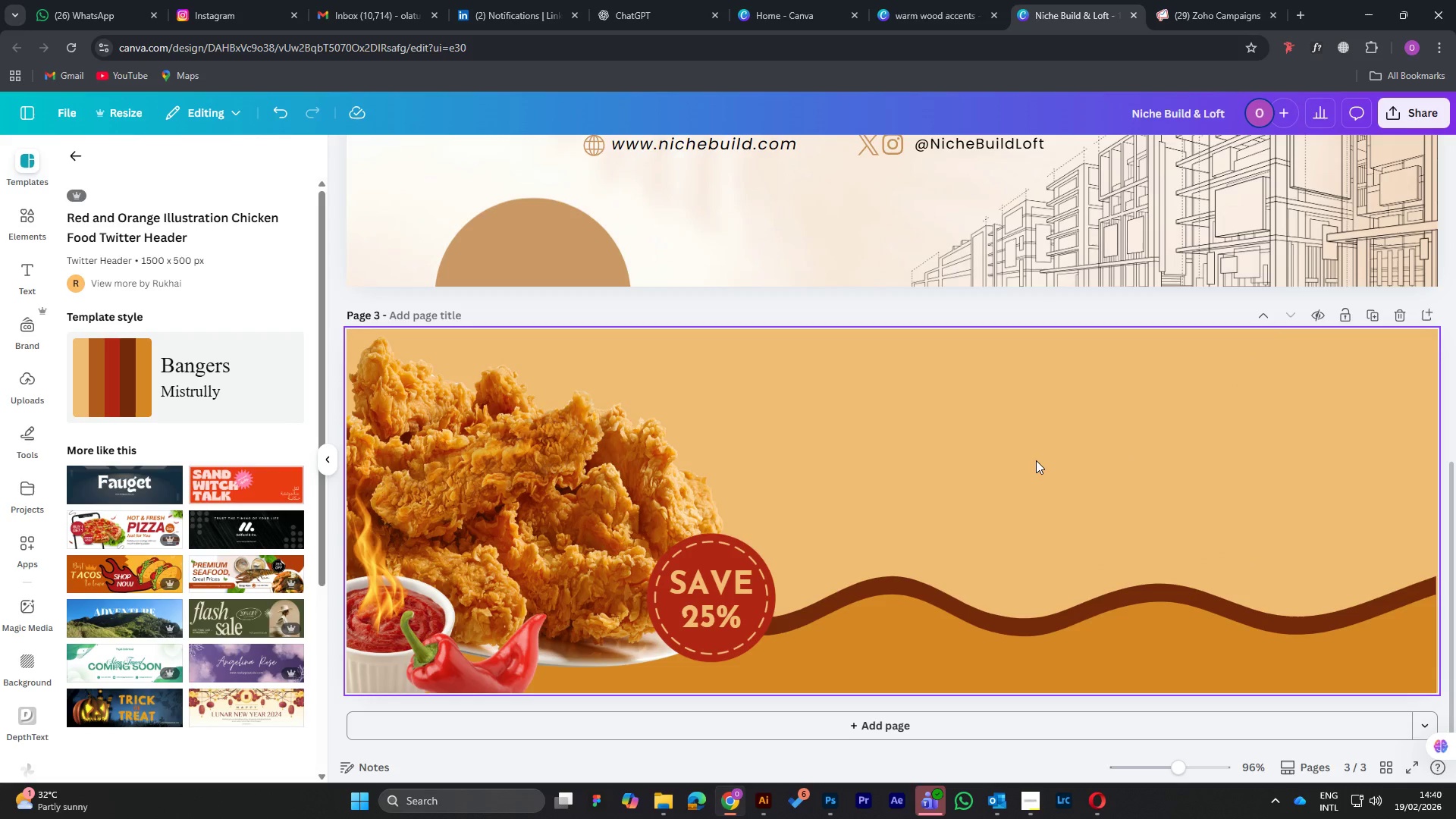 
left_click([1036, 460])
 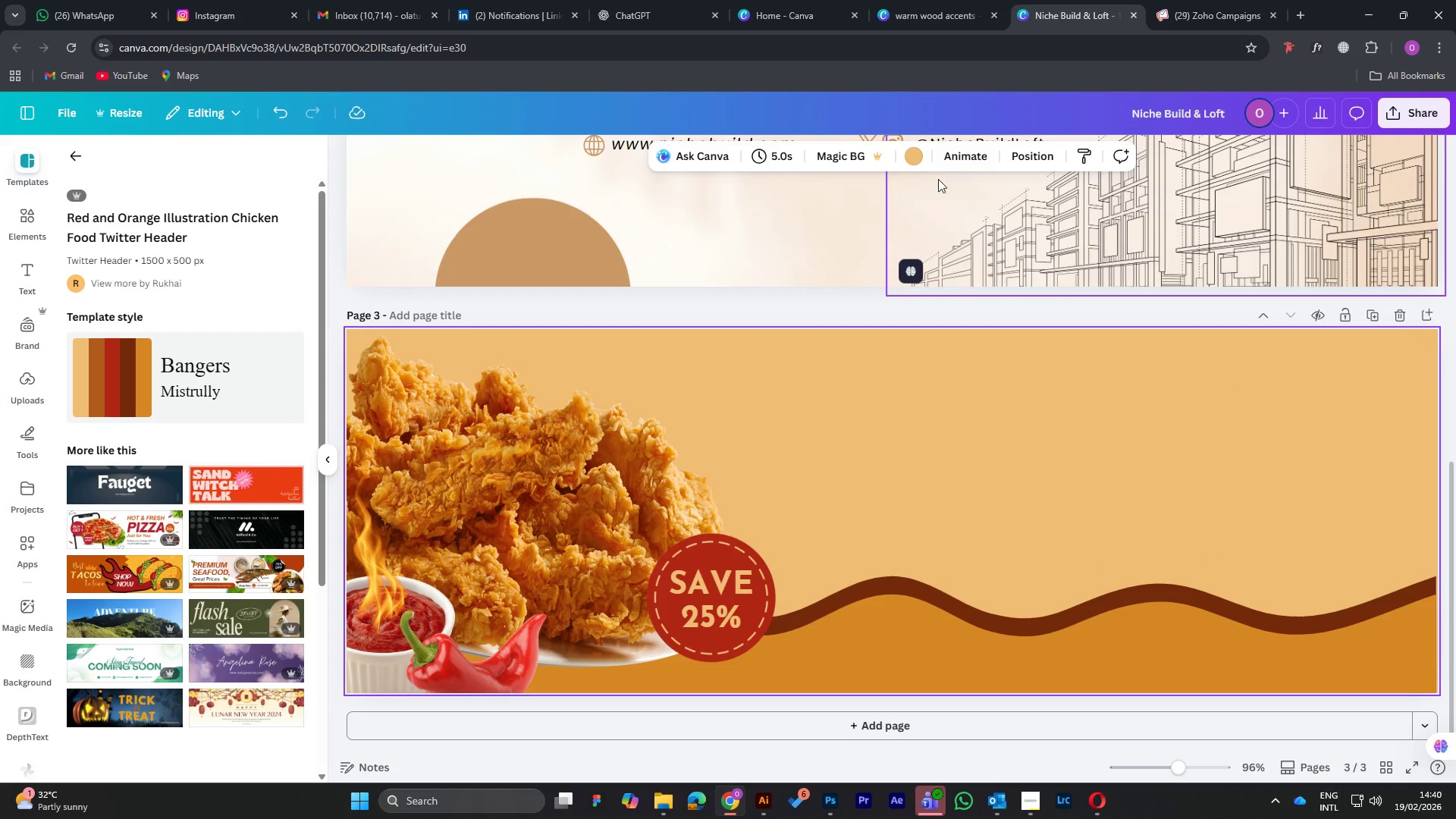 
left_click([918, 151])
 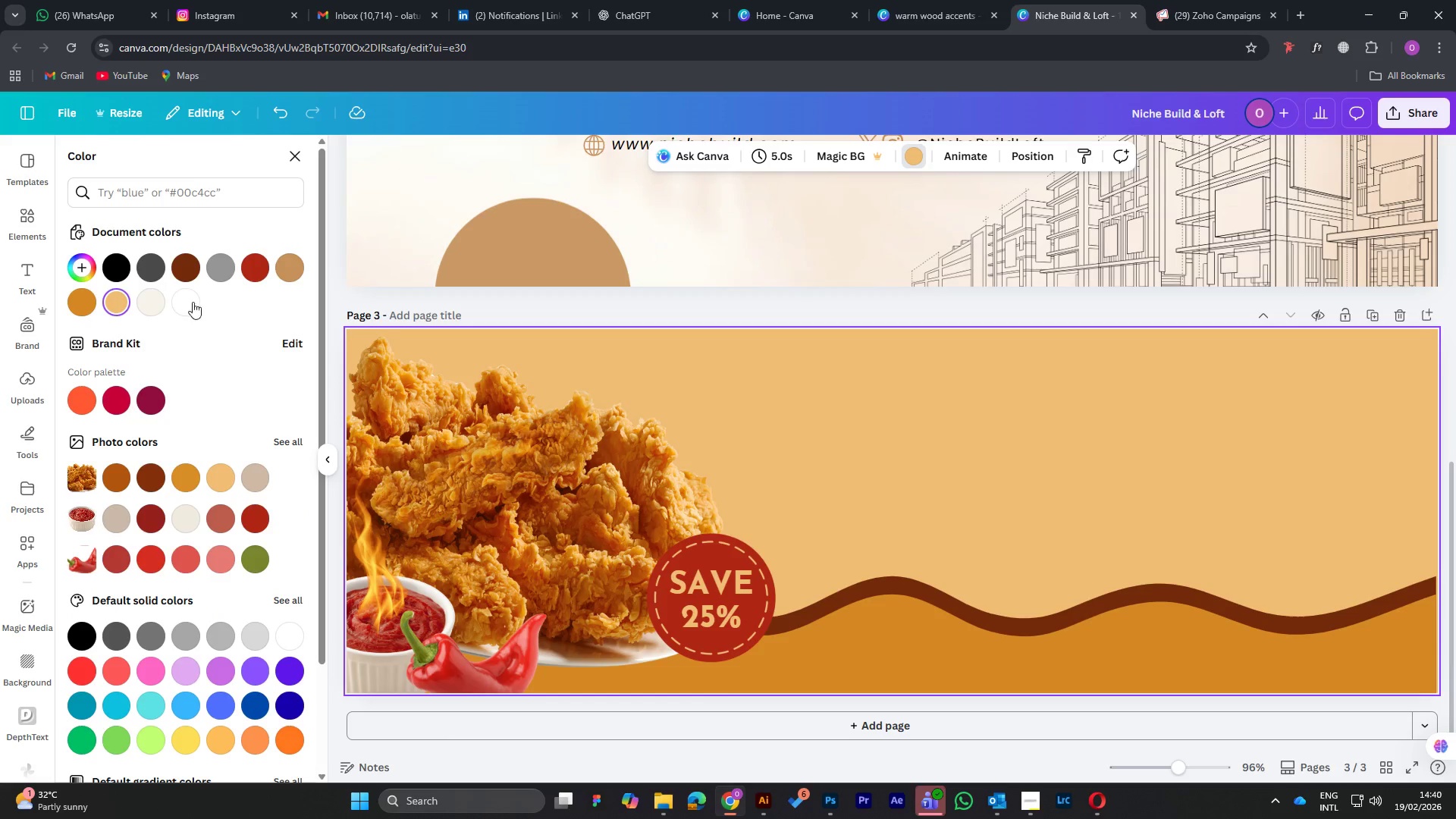 
left_click([155, 293])
 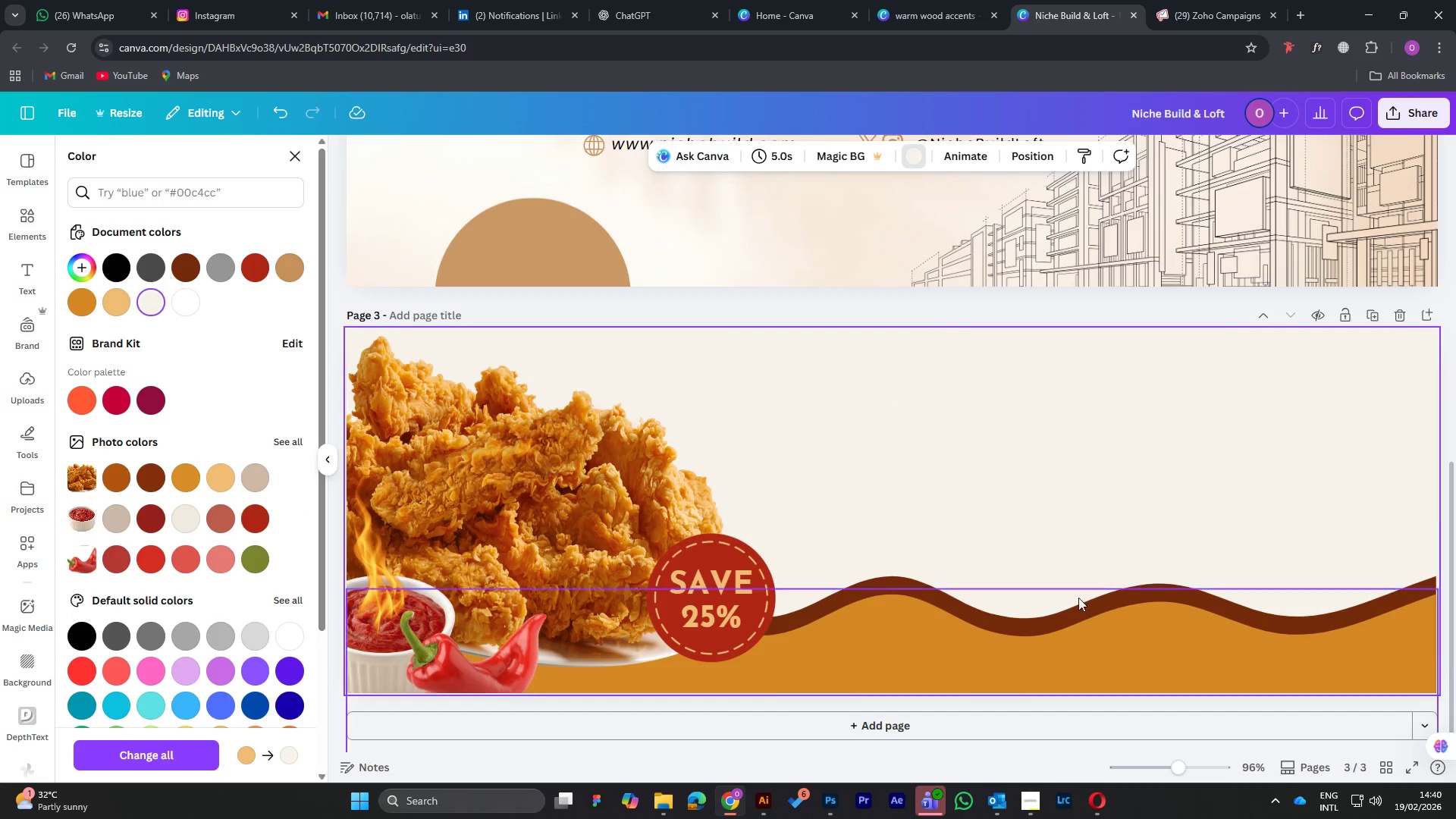 
left_click([1183, 649])
 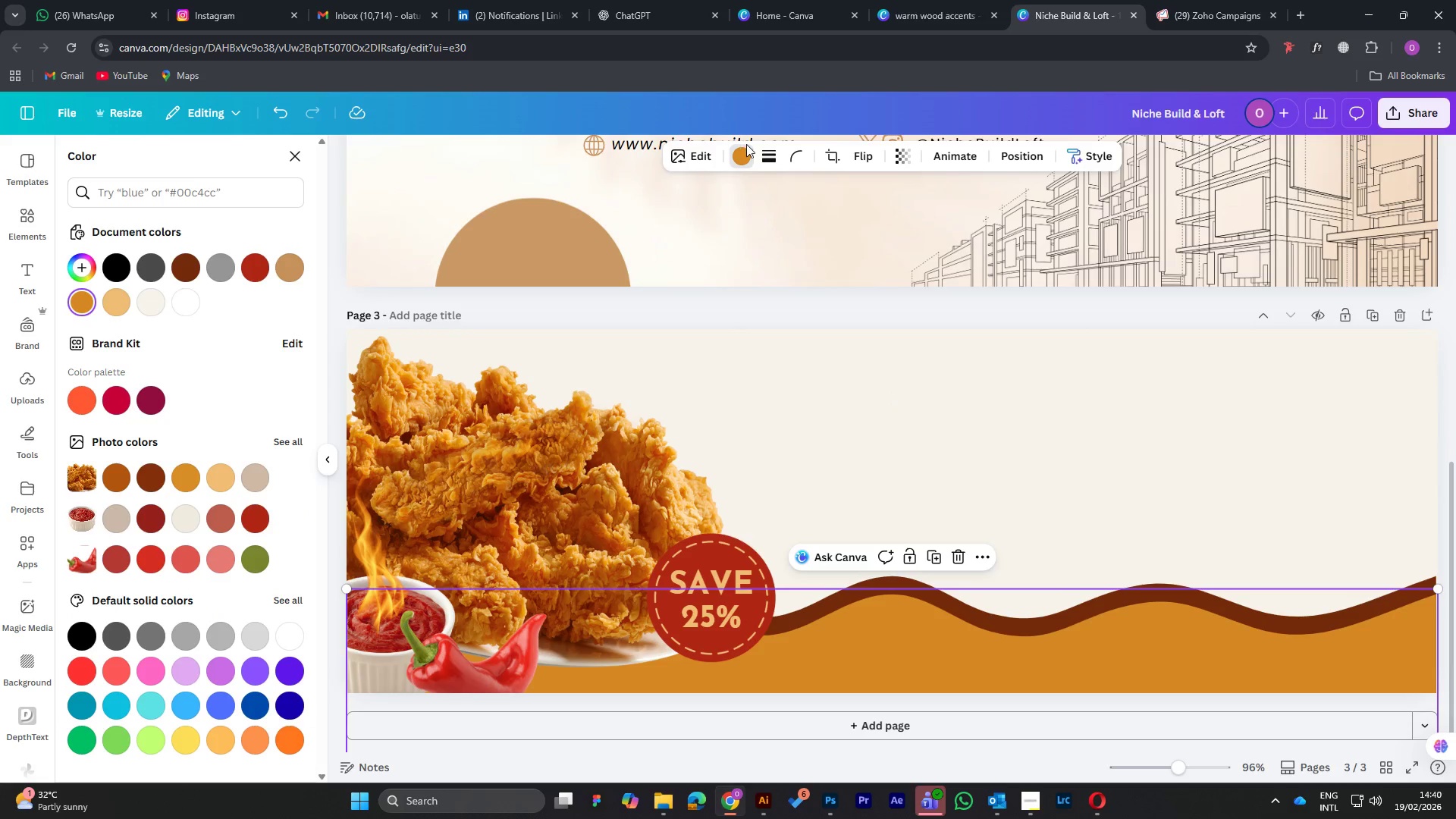 
left_click([738, 154])
 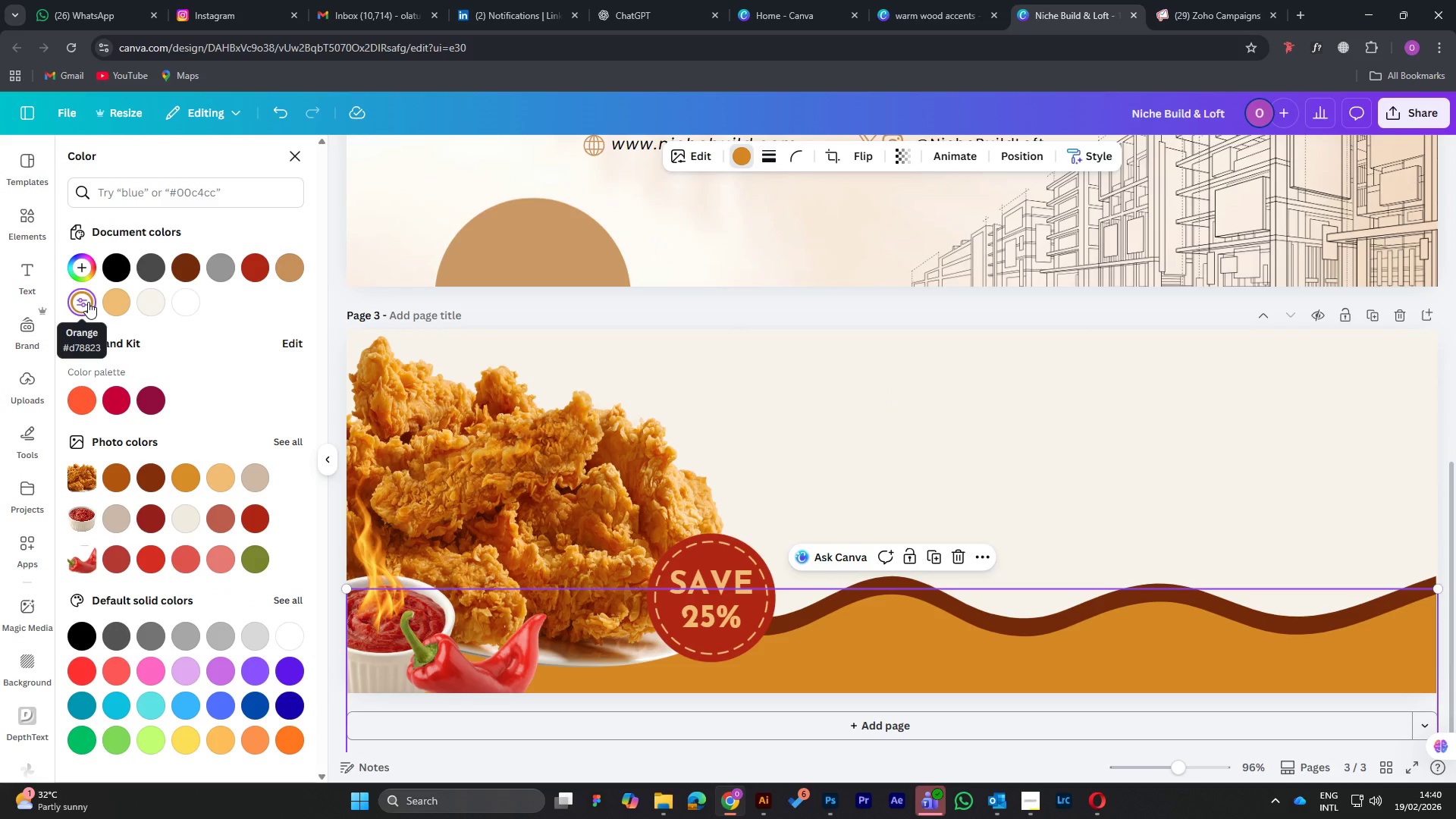 
wait(6.11)
 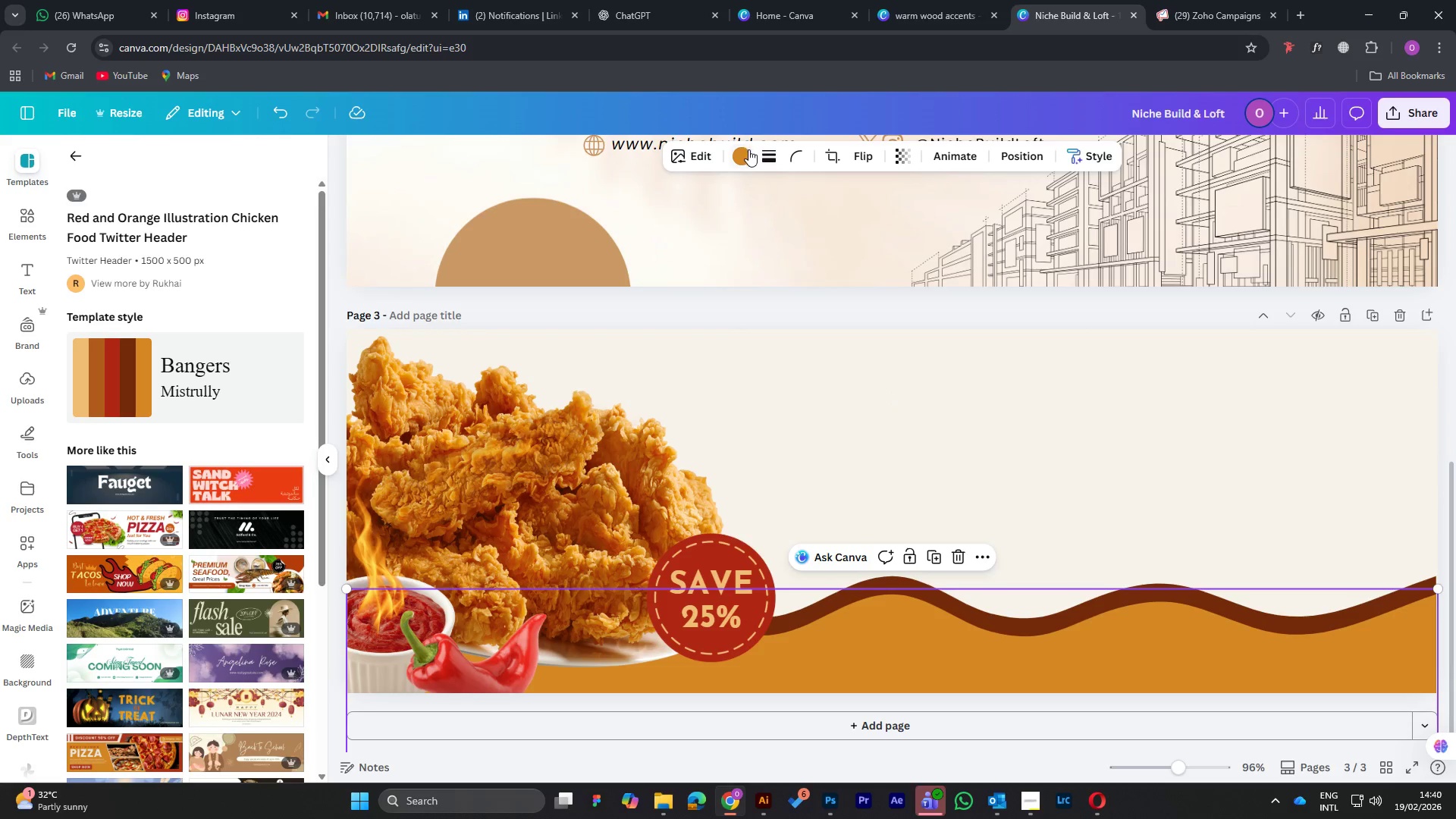 
left_click([88, 302])
 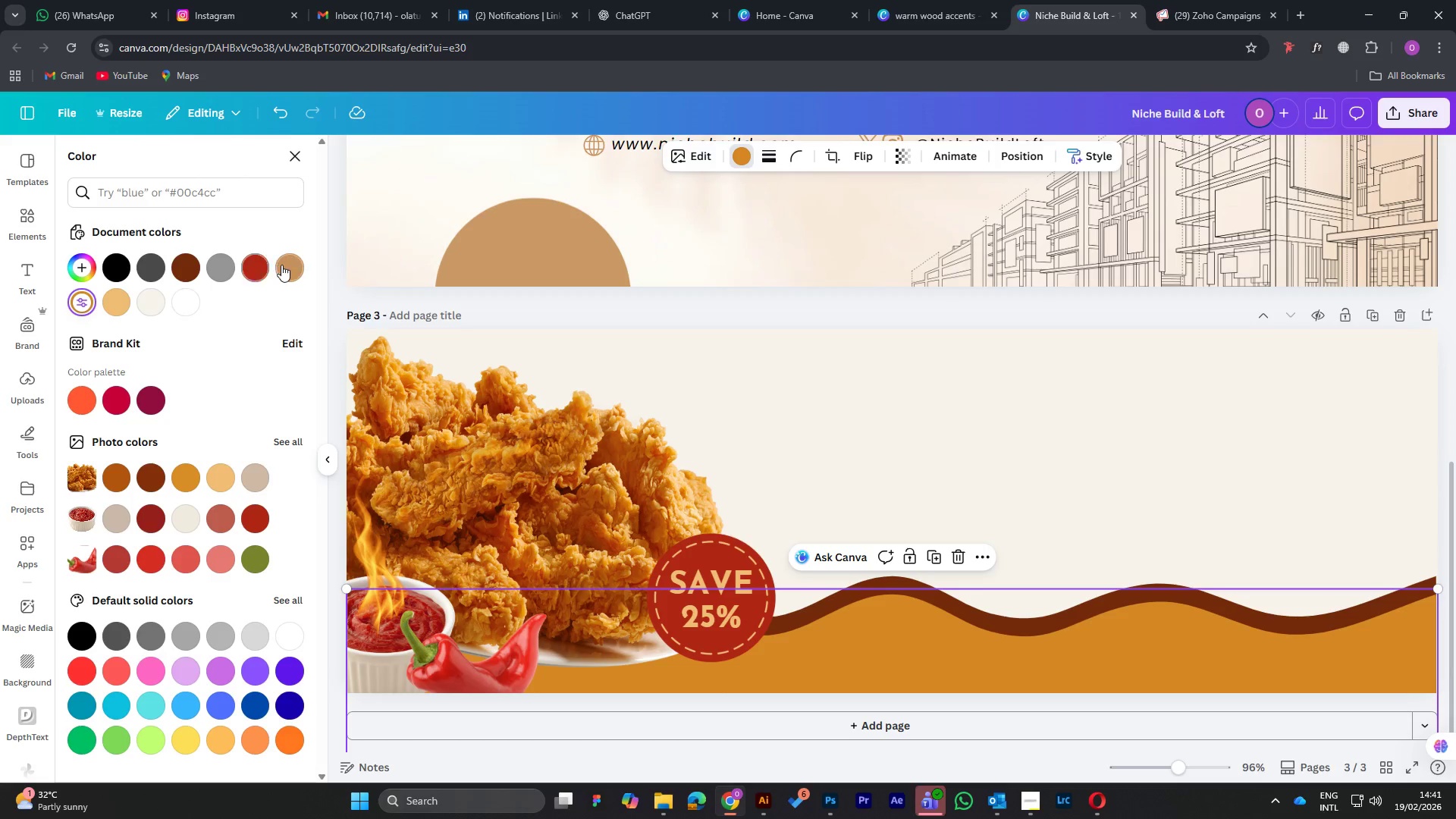 
left_click([287, 263])
 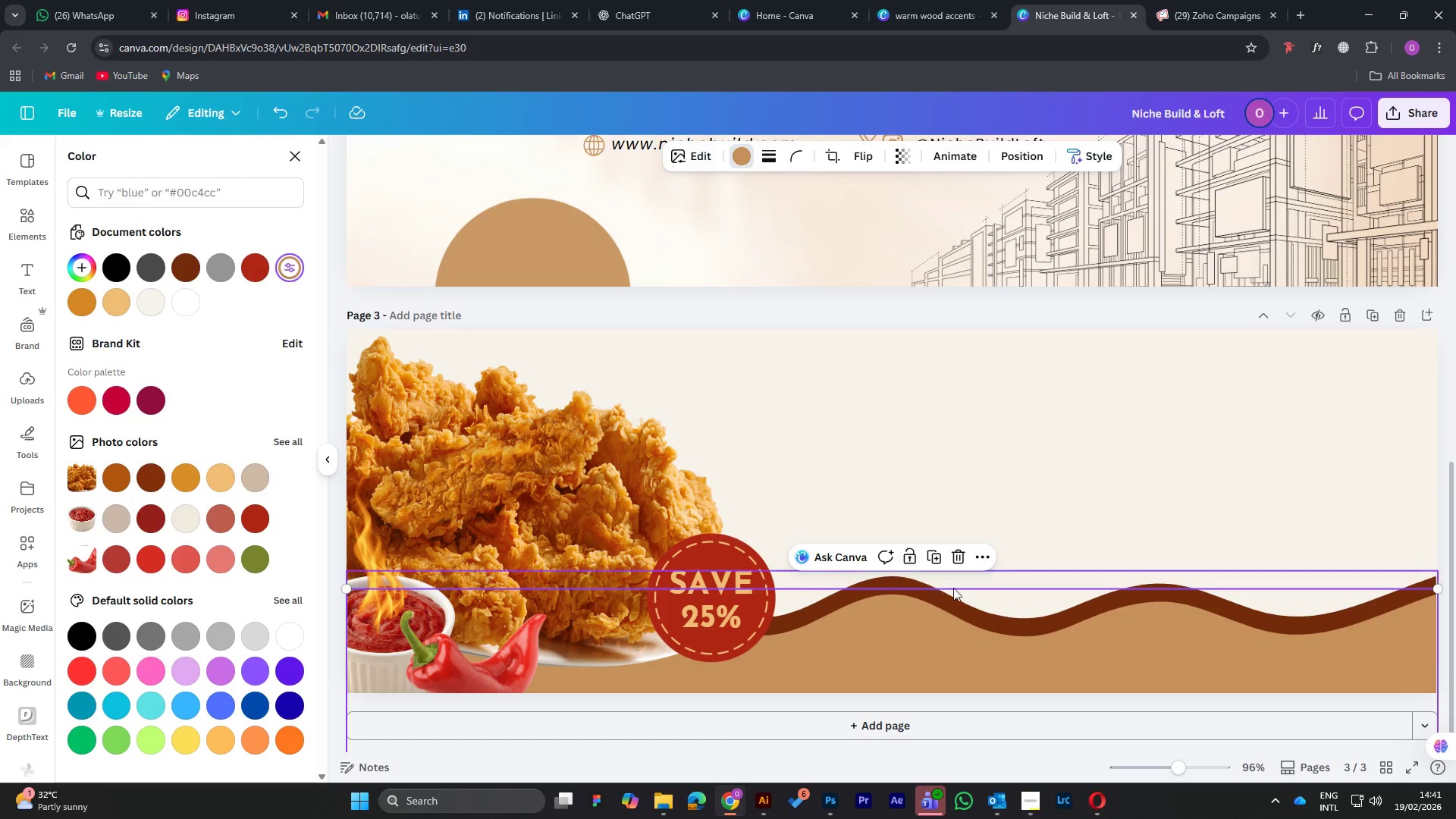 
left_click([905, 582])
 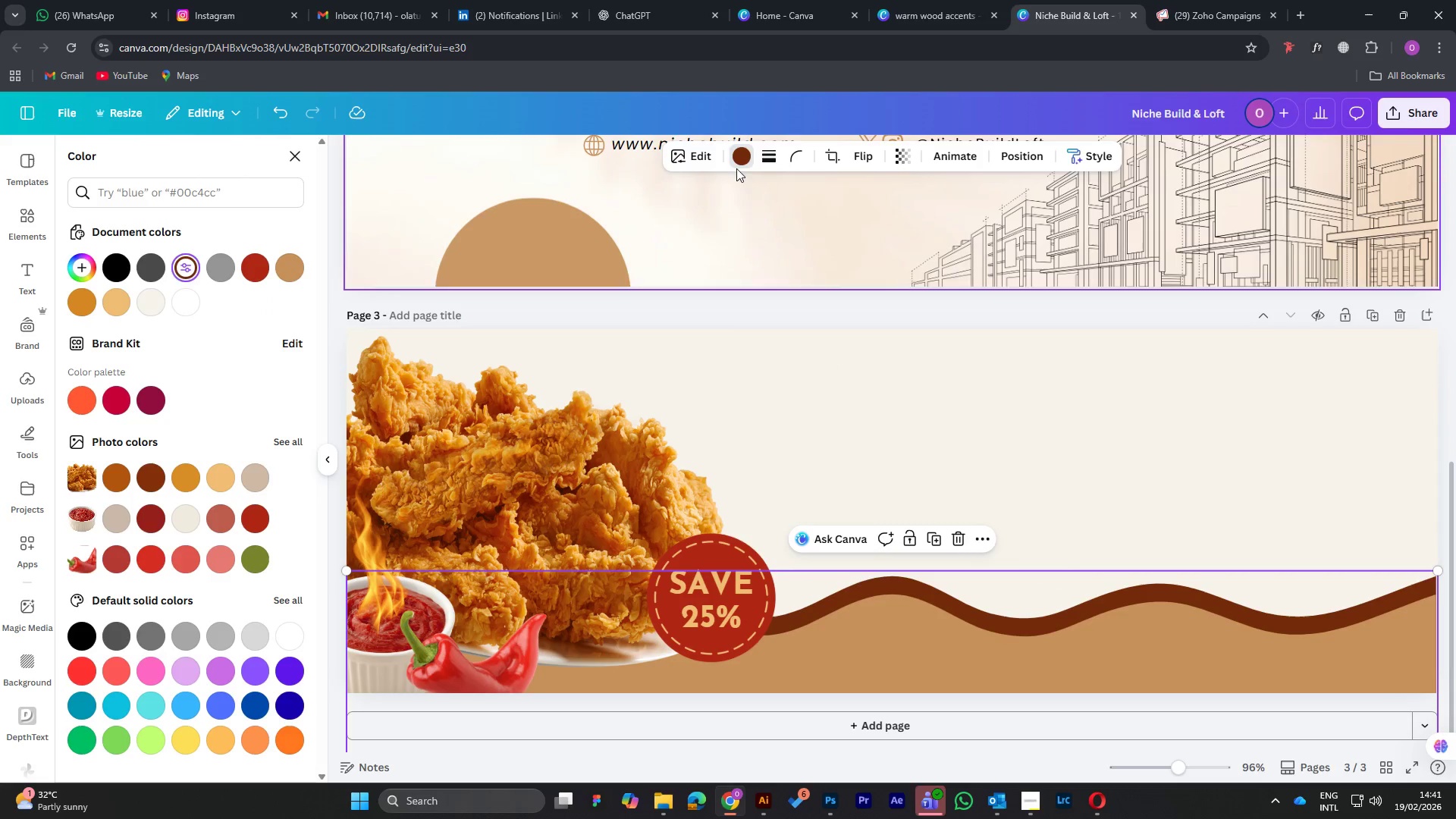 
left_click([738, 156])
 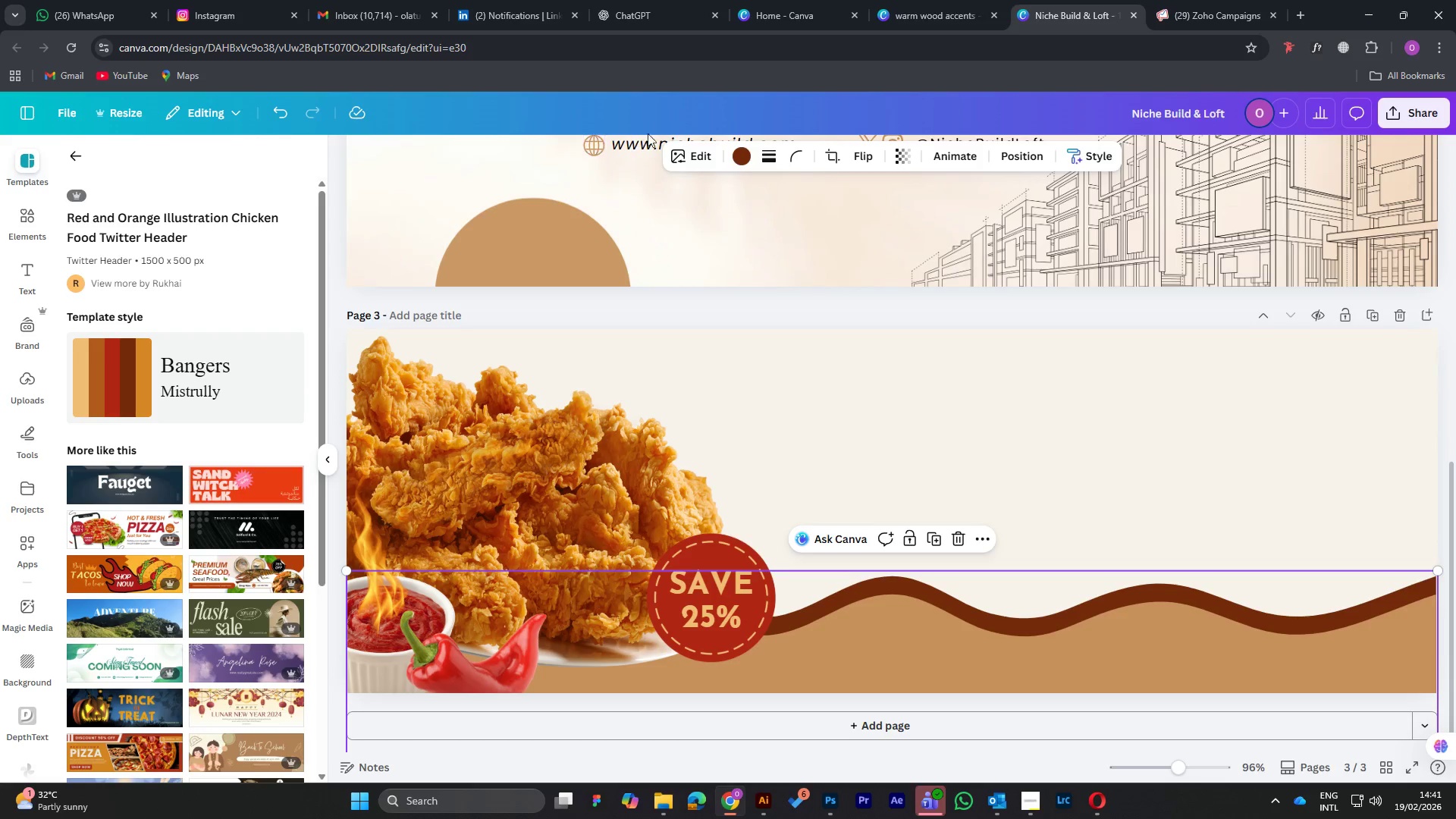 
left_click([741, 154])
 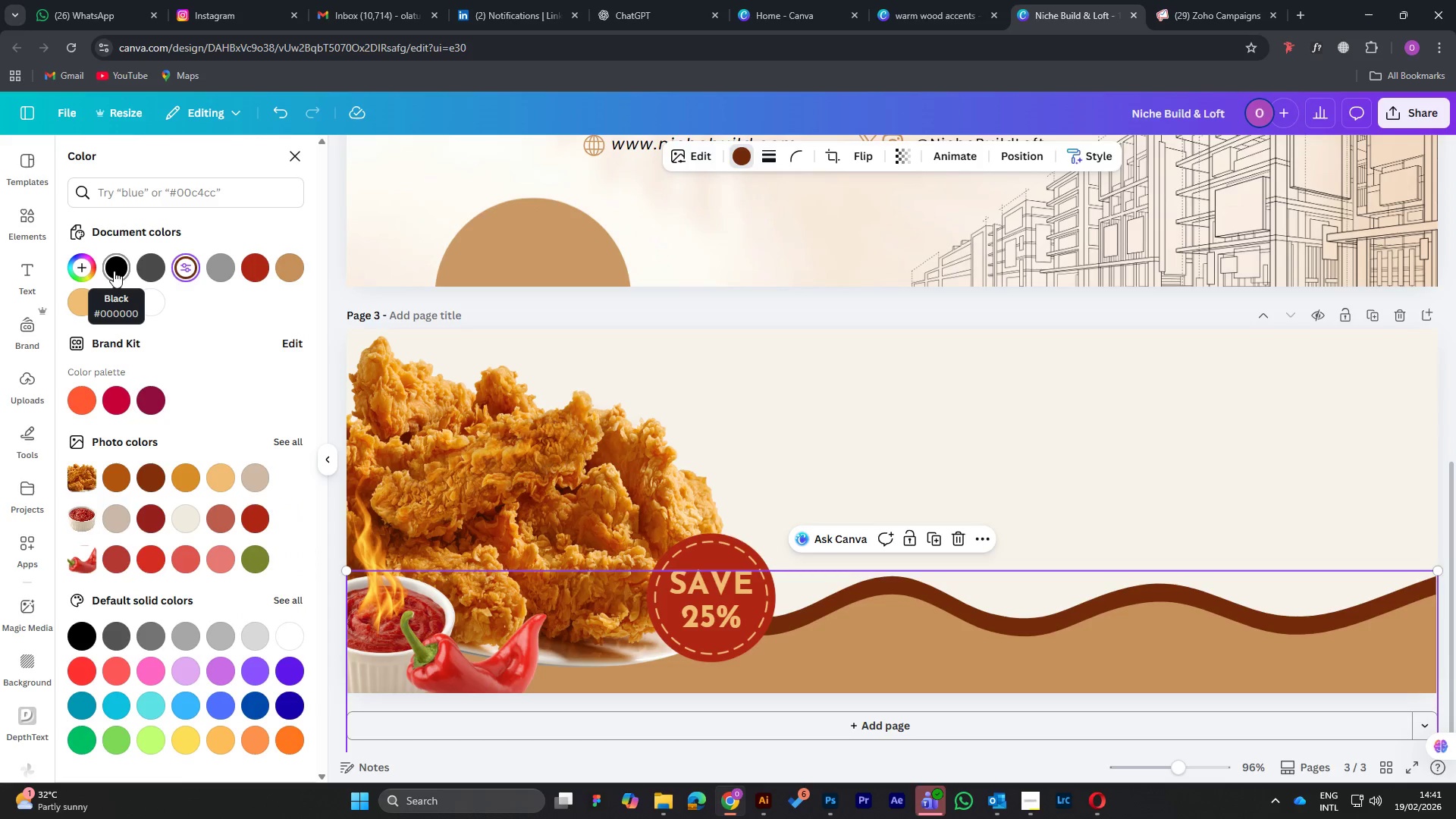 
left_click([114, 271])
 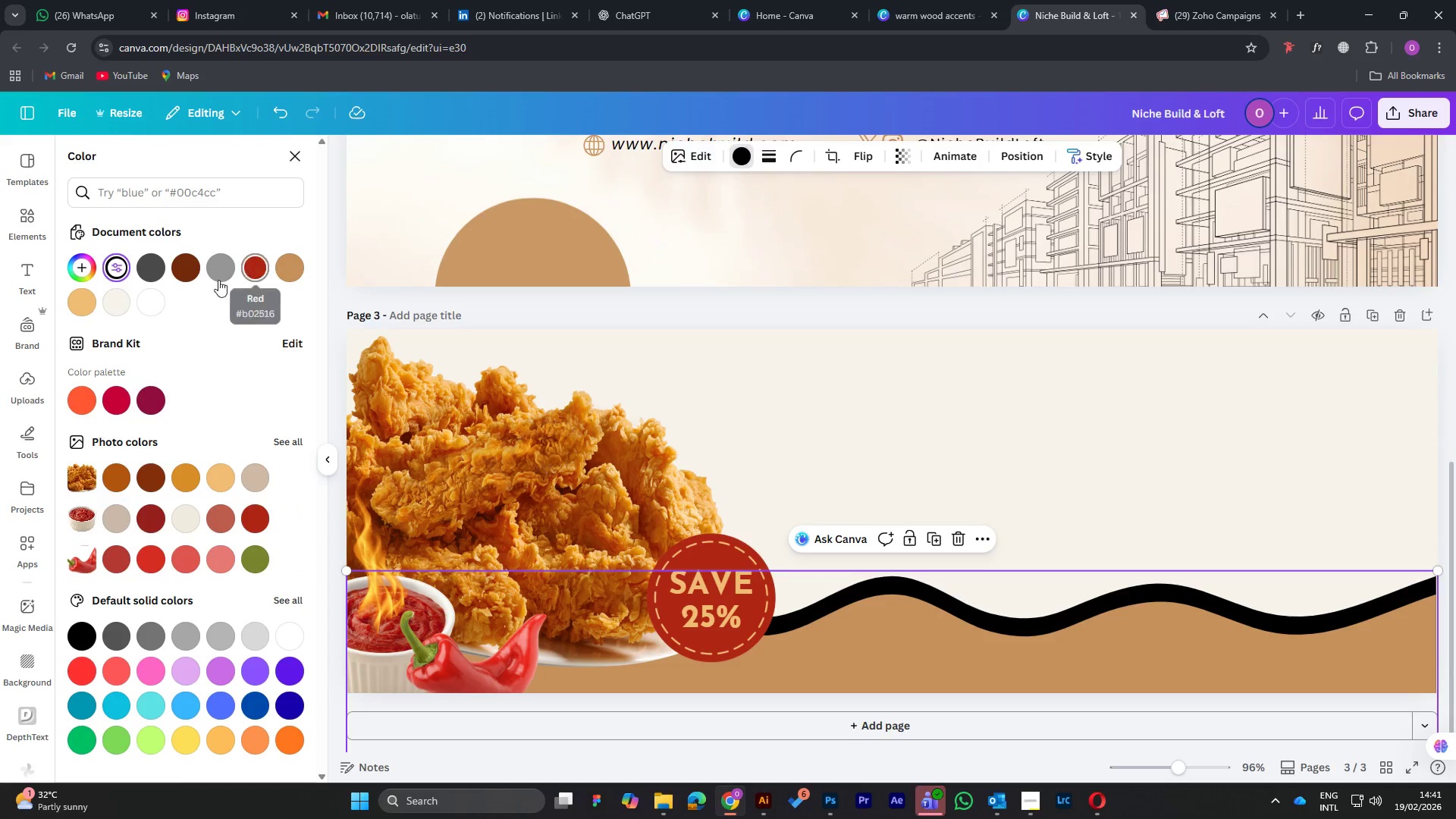 
left_click([110, 304])
 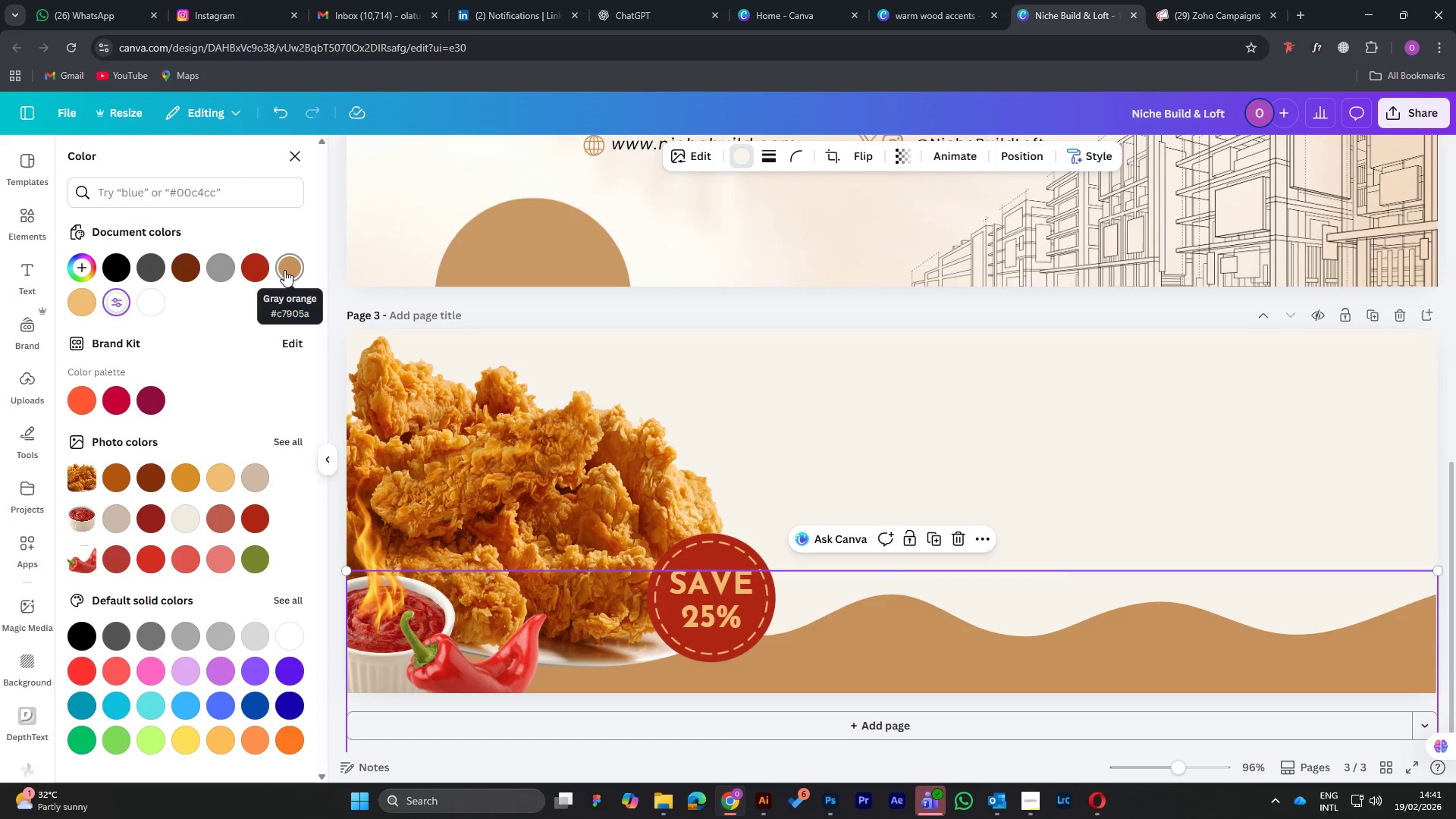 
left_click([83, 305])
 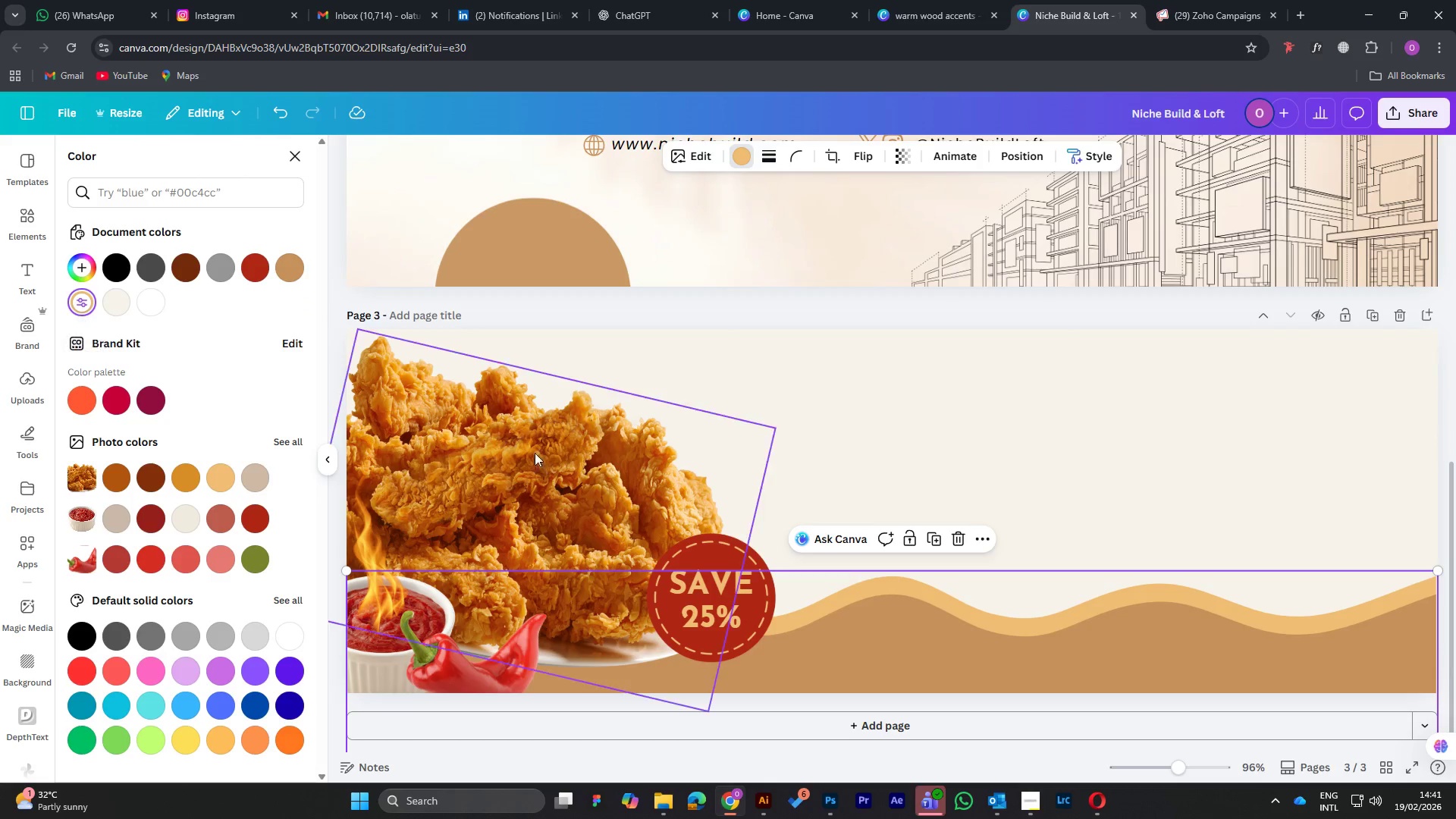 
left_click([530, 490])
 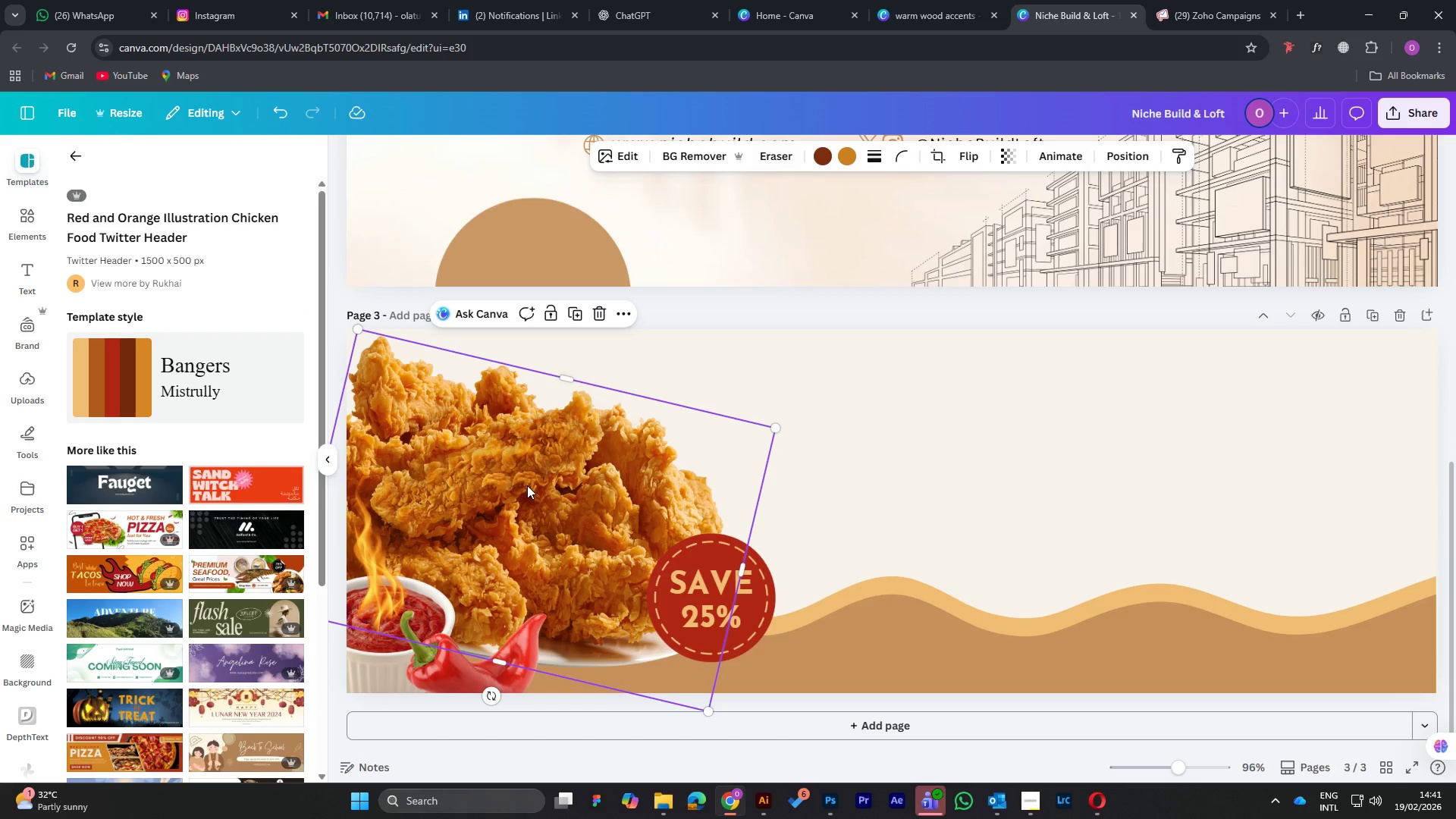 
key(Delete)
 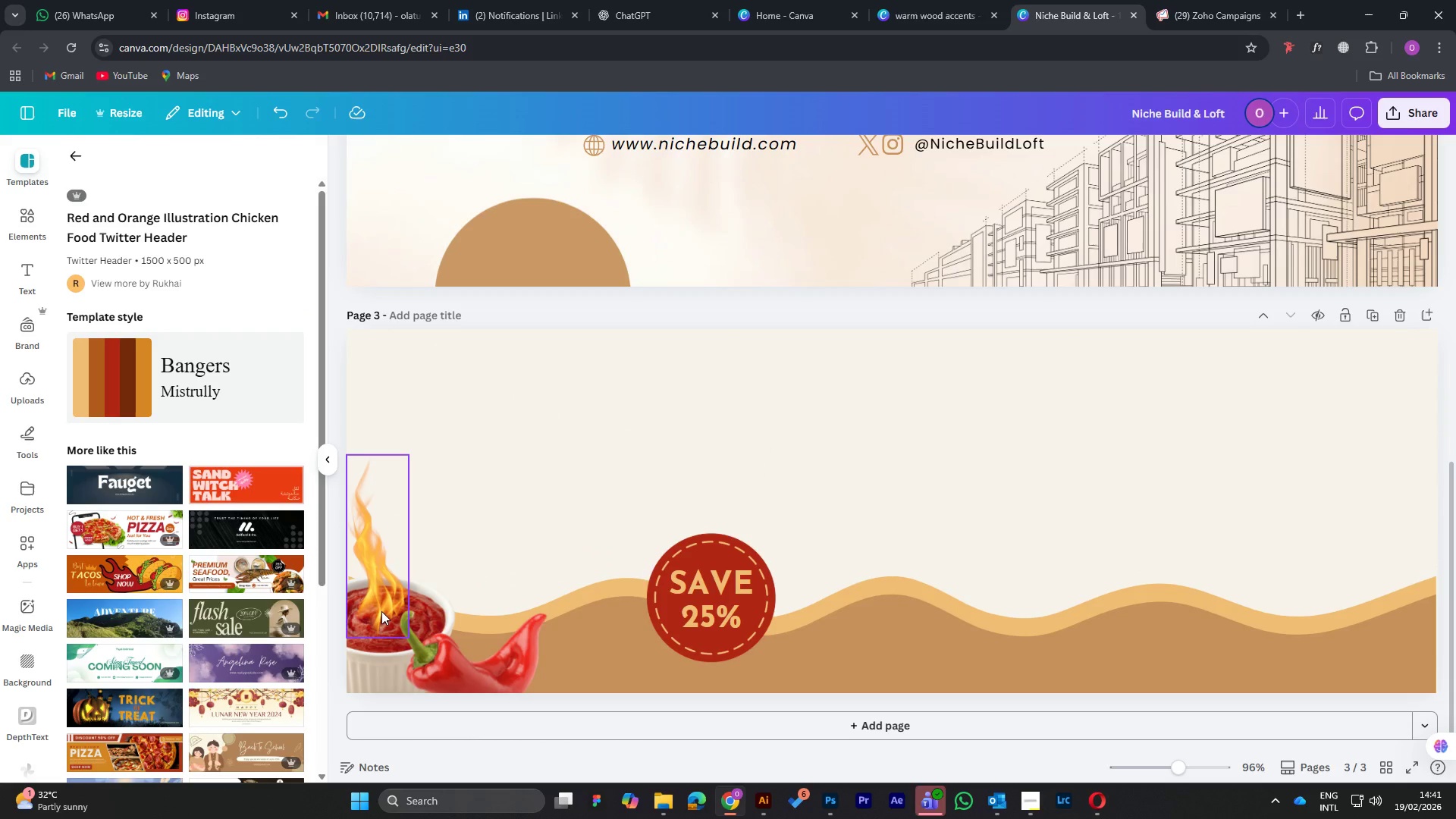 
left_click([381, 611])
 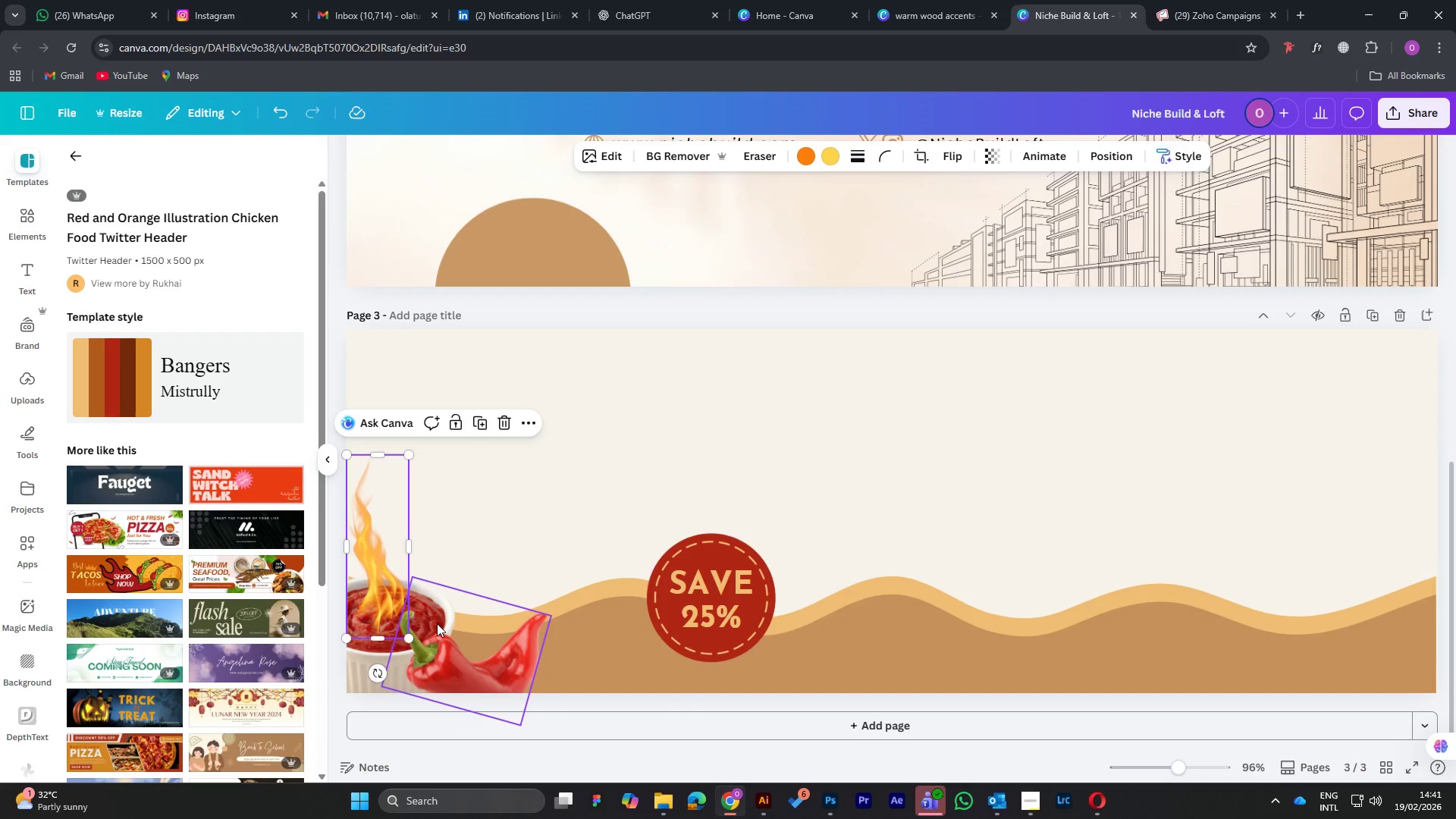 
left_click([437, 623])
 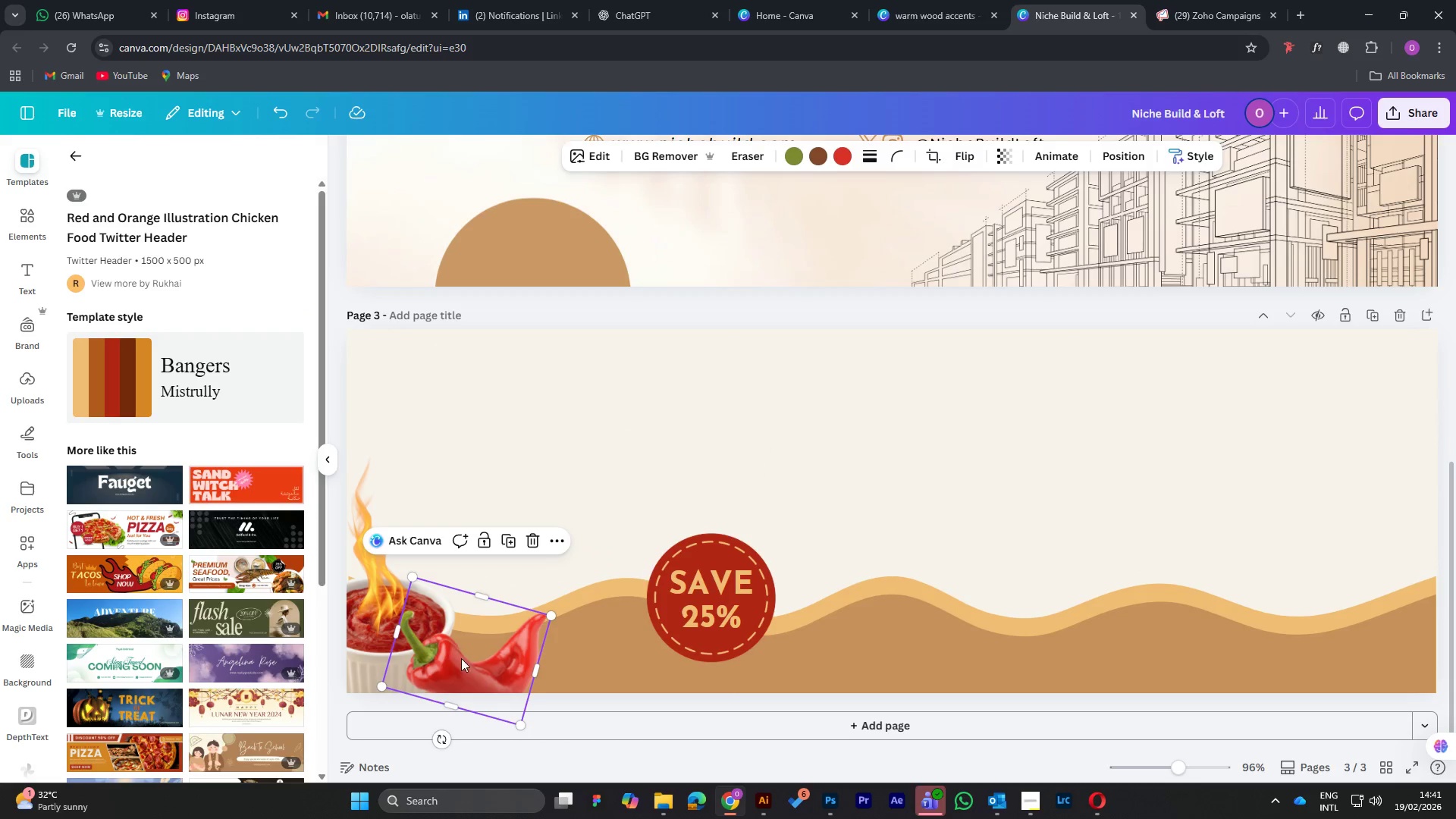 
key(Delete)
 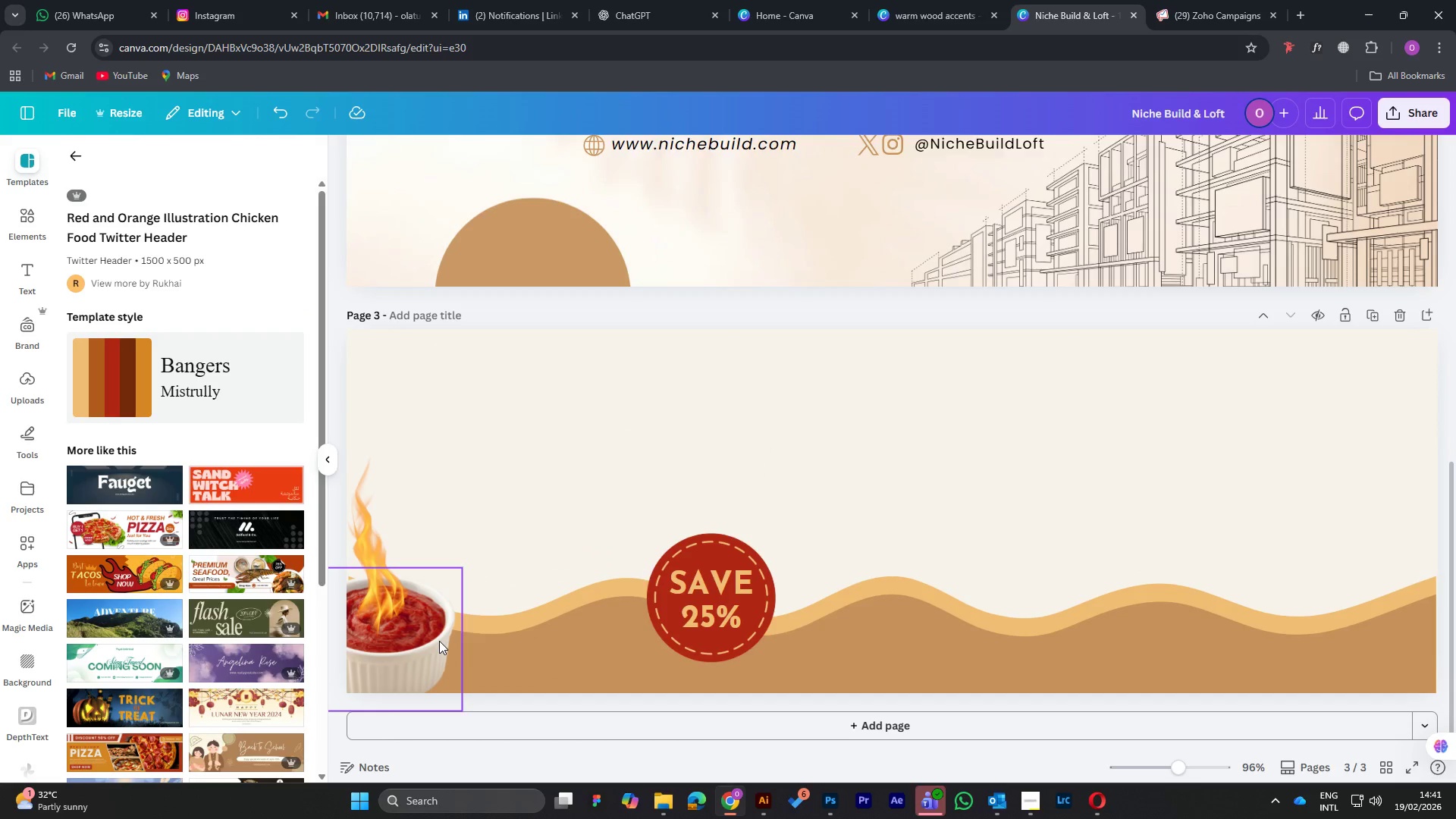 
left_click([439, 641])
 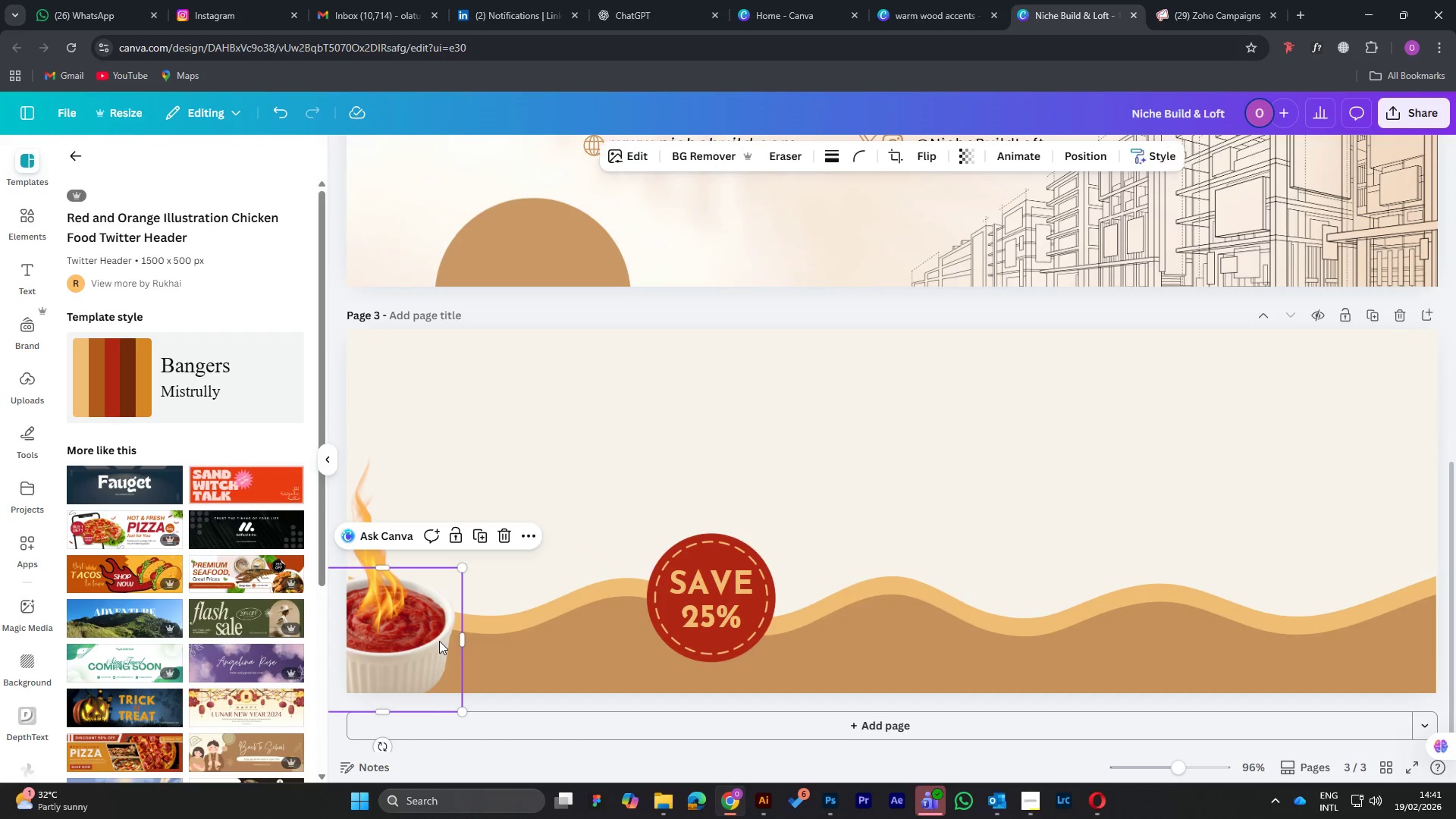 
key(Delete)
 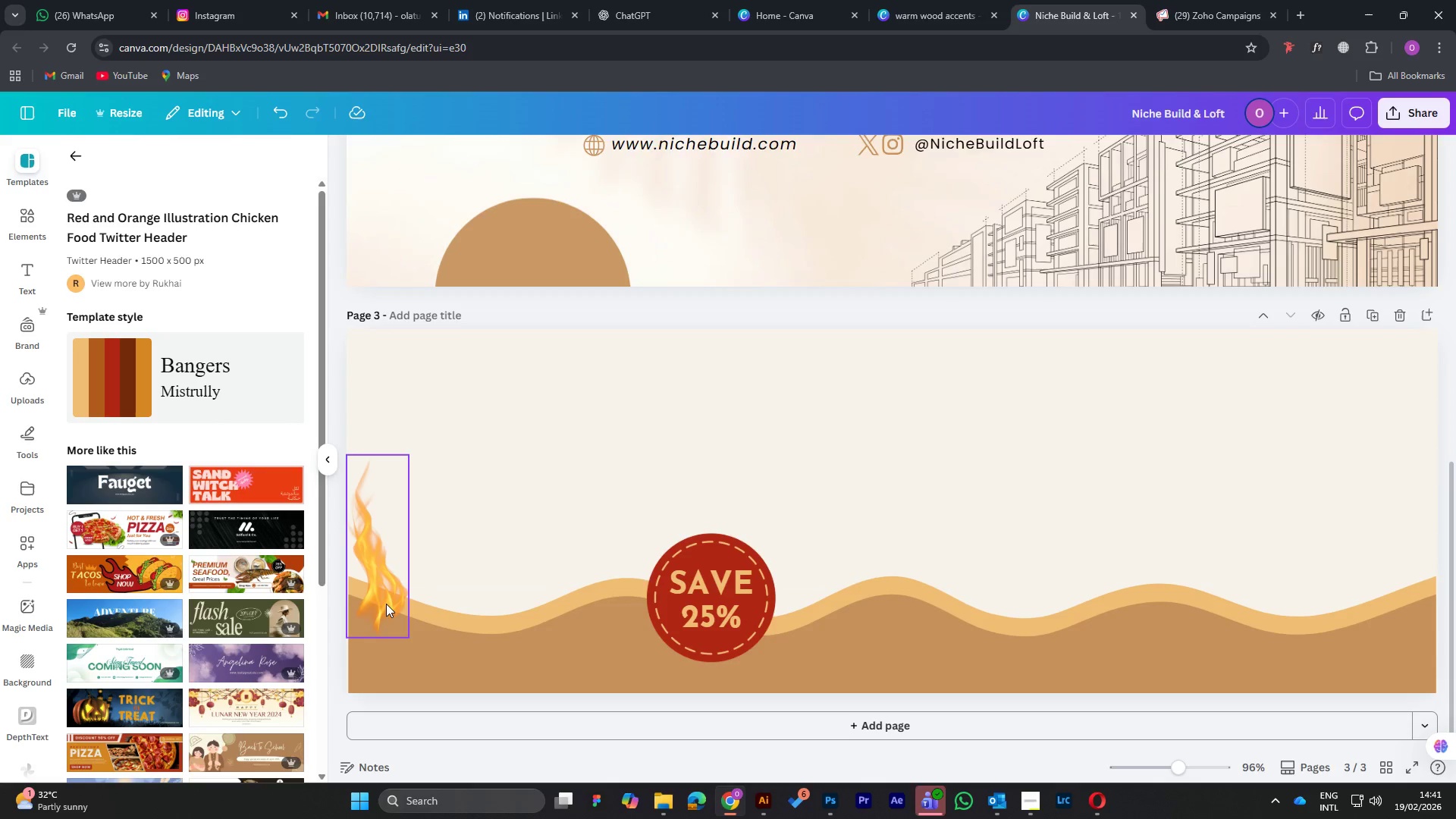 
left_click([386, 604])
 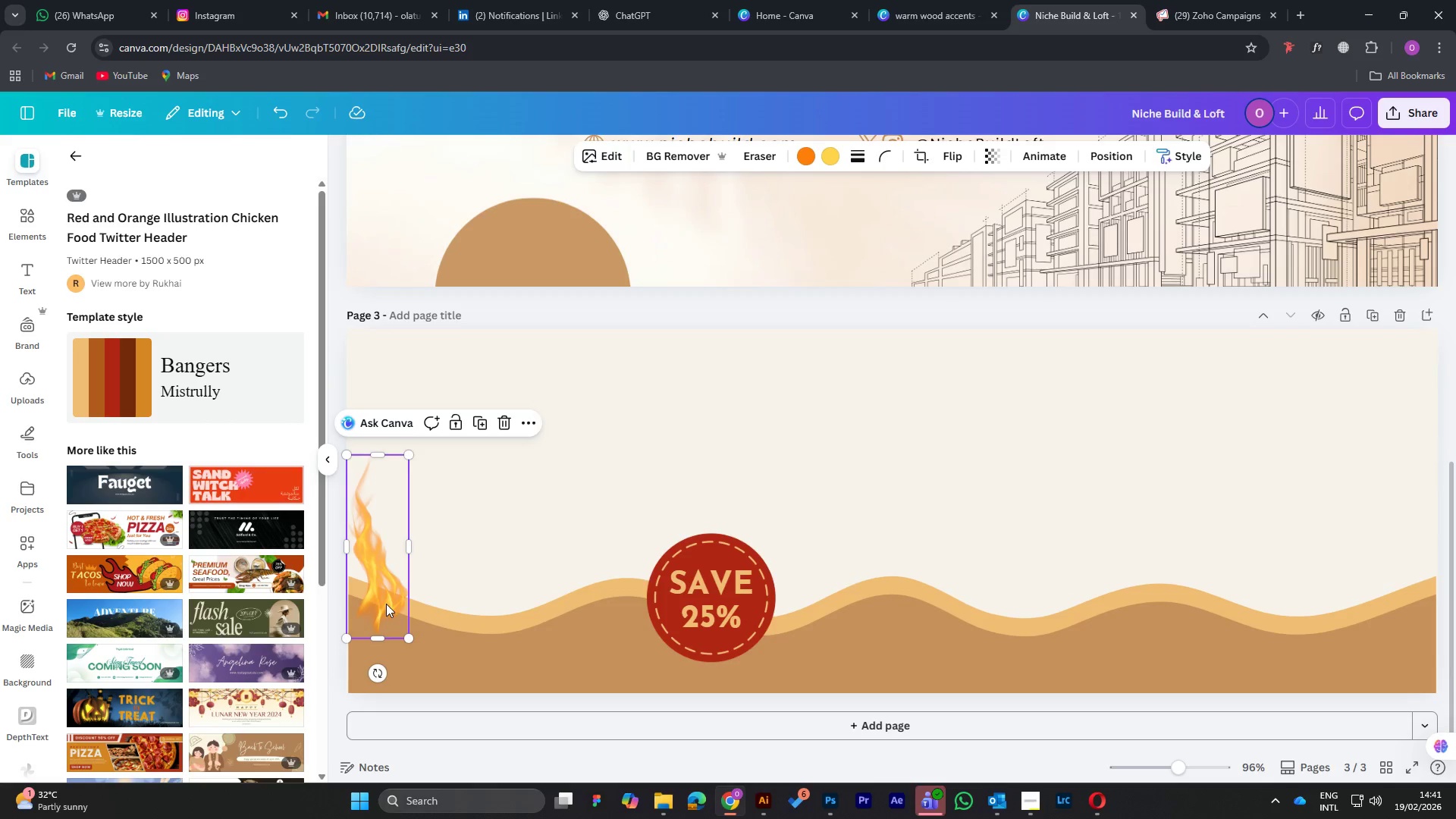 
key(Delete)
 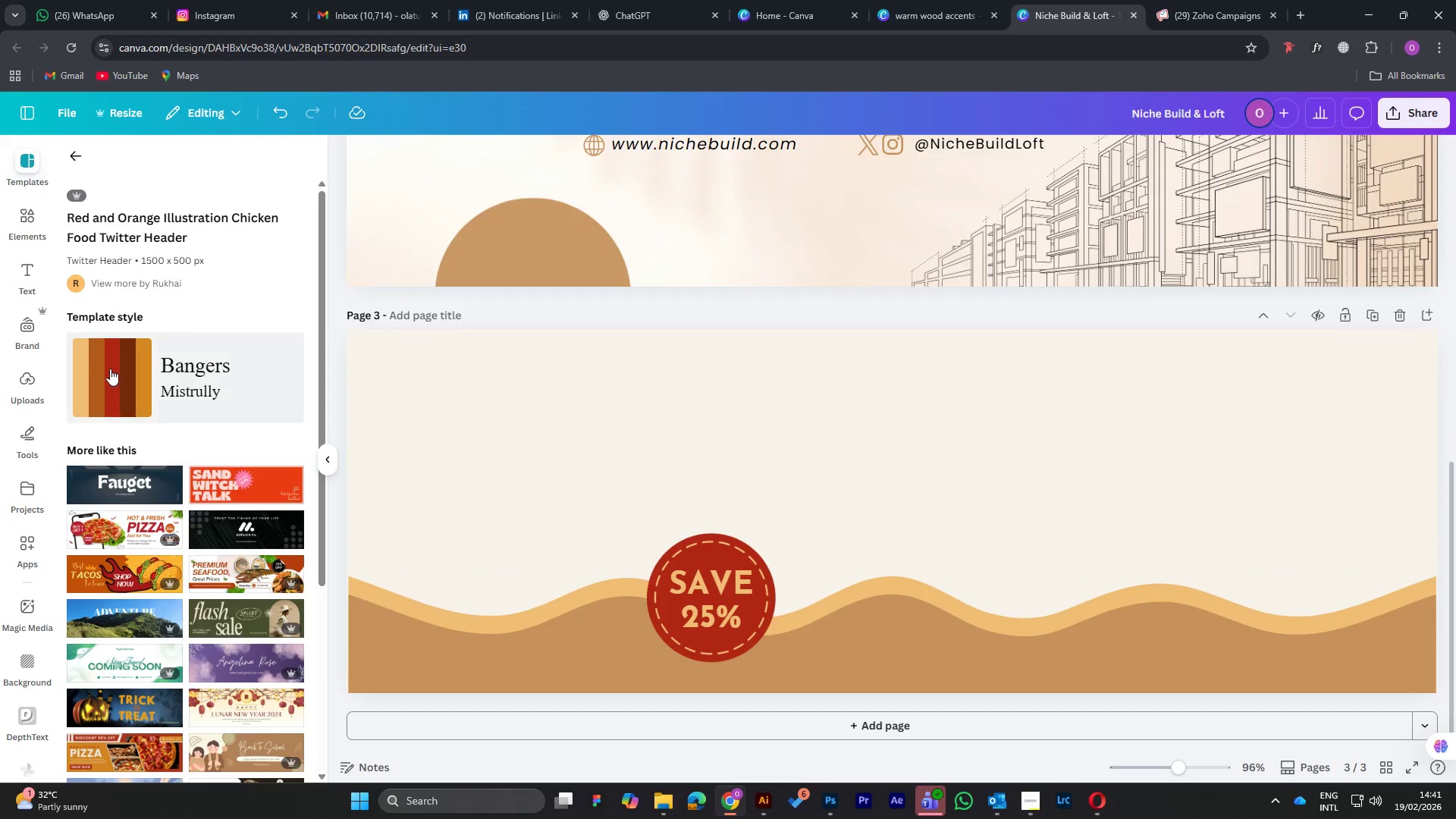 
left_click([77, 152])
 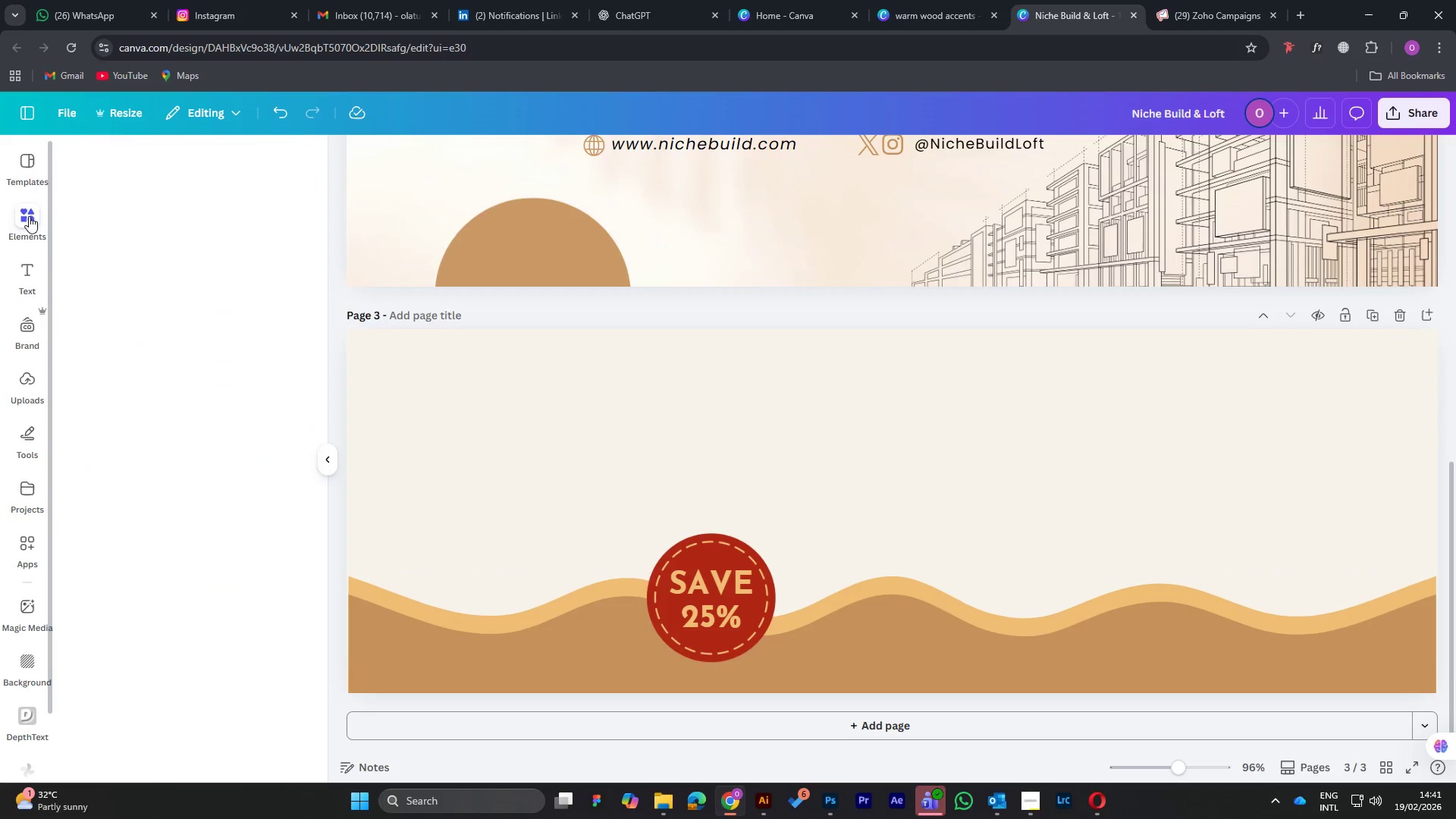 
left_click([113, 195])
 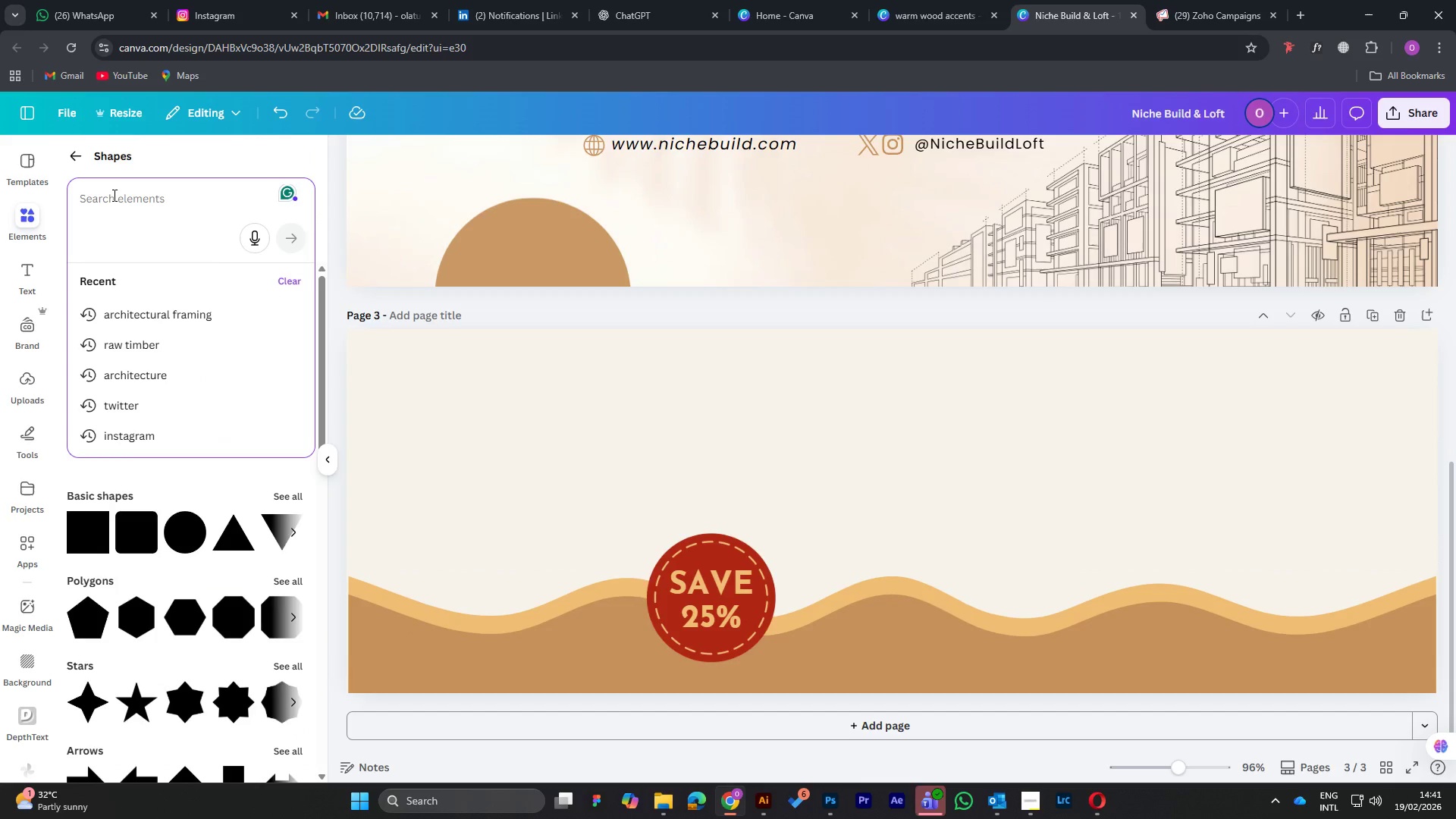 
type(architer)
key(Backspace)
 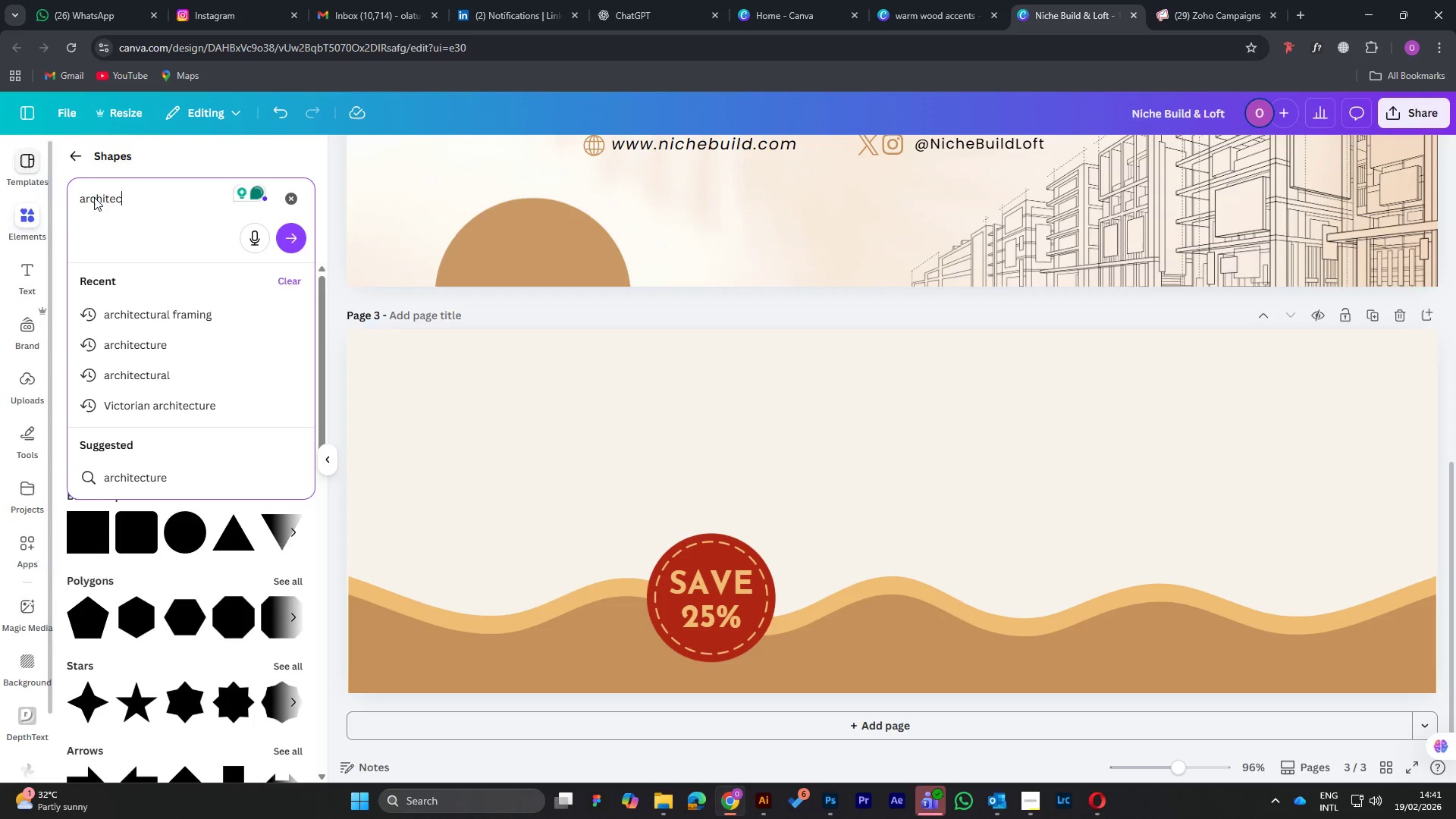 
left_click([189, 353])
 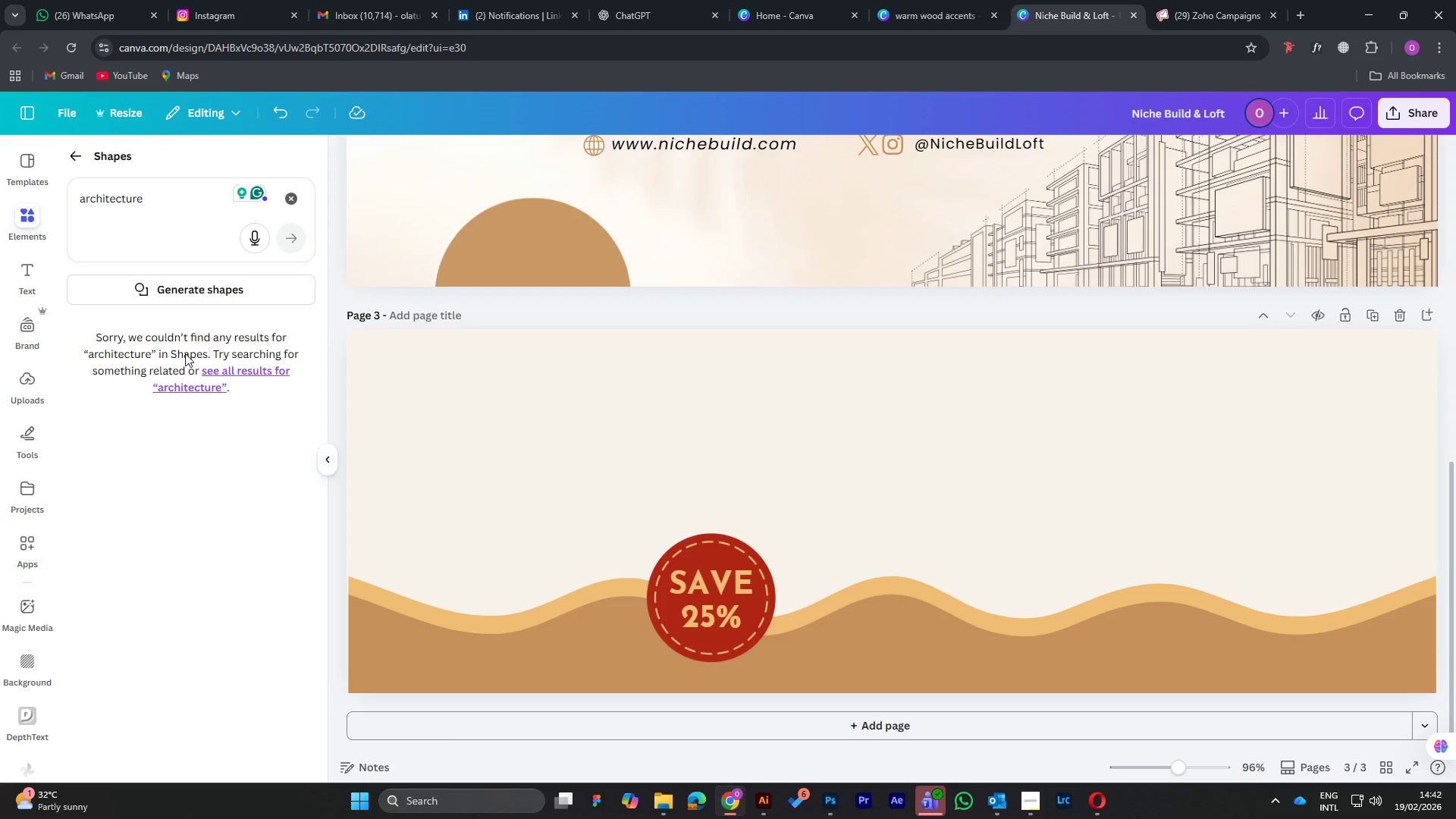 
wait(31.25)
 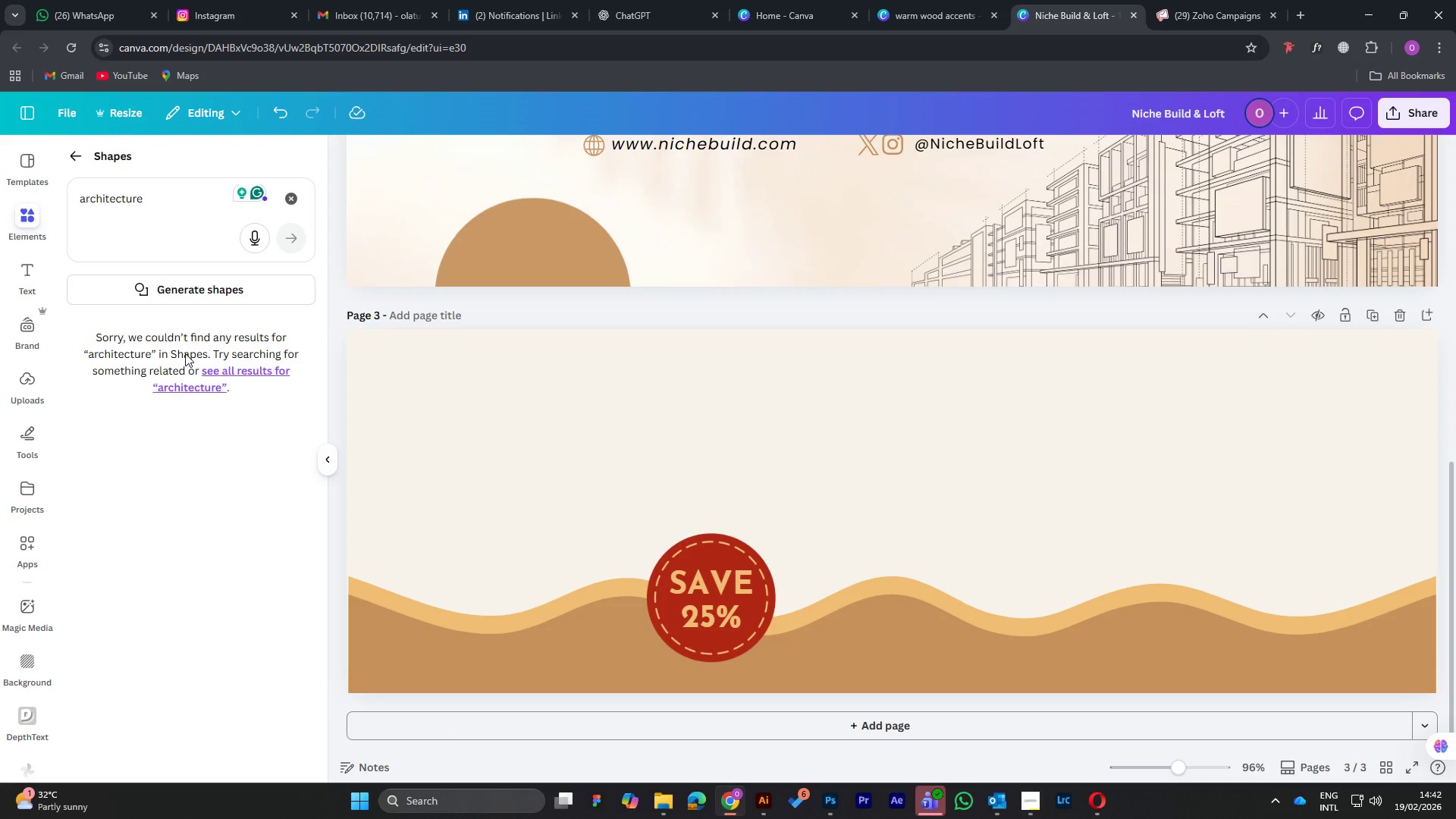 
left_click([74, 157])
 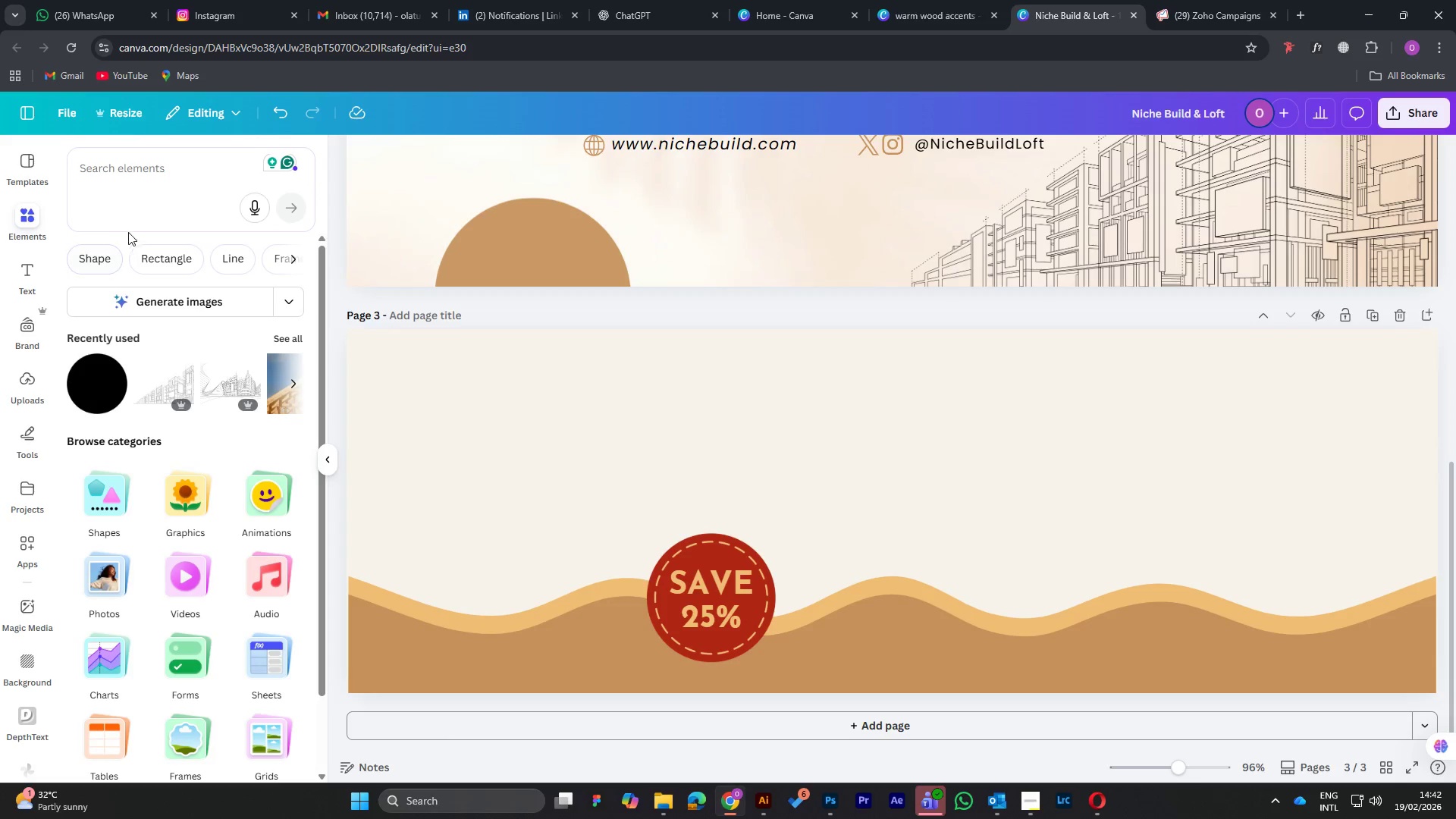 
left_click([30, 216])
 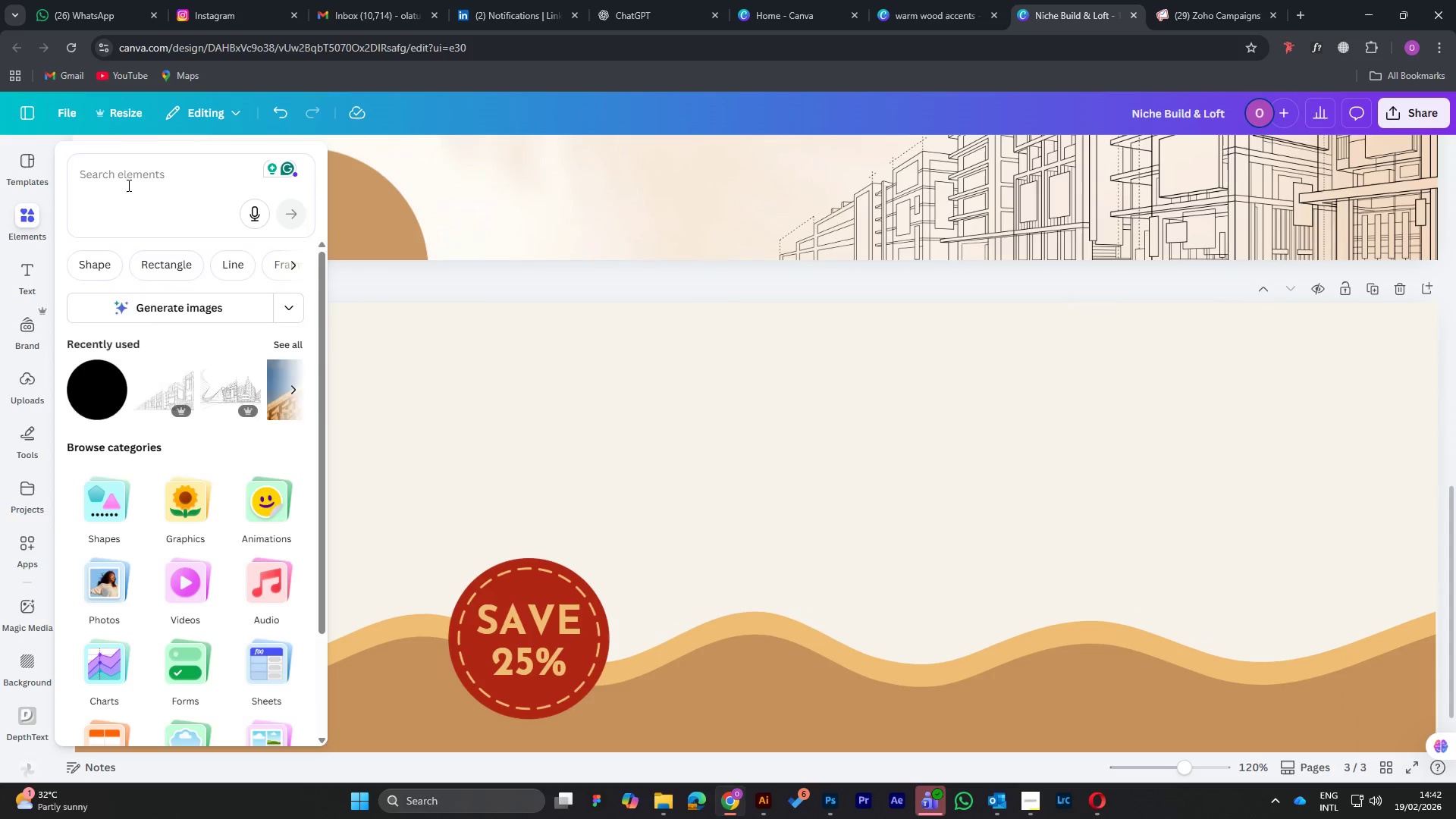 
left_click_drag(start_coordinate=[127, 187], to_coordinate=[127, 183])
 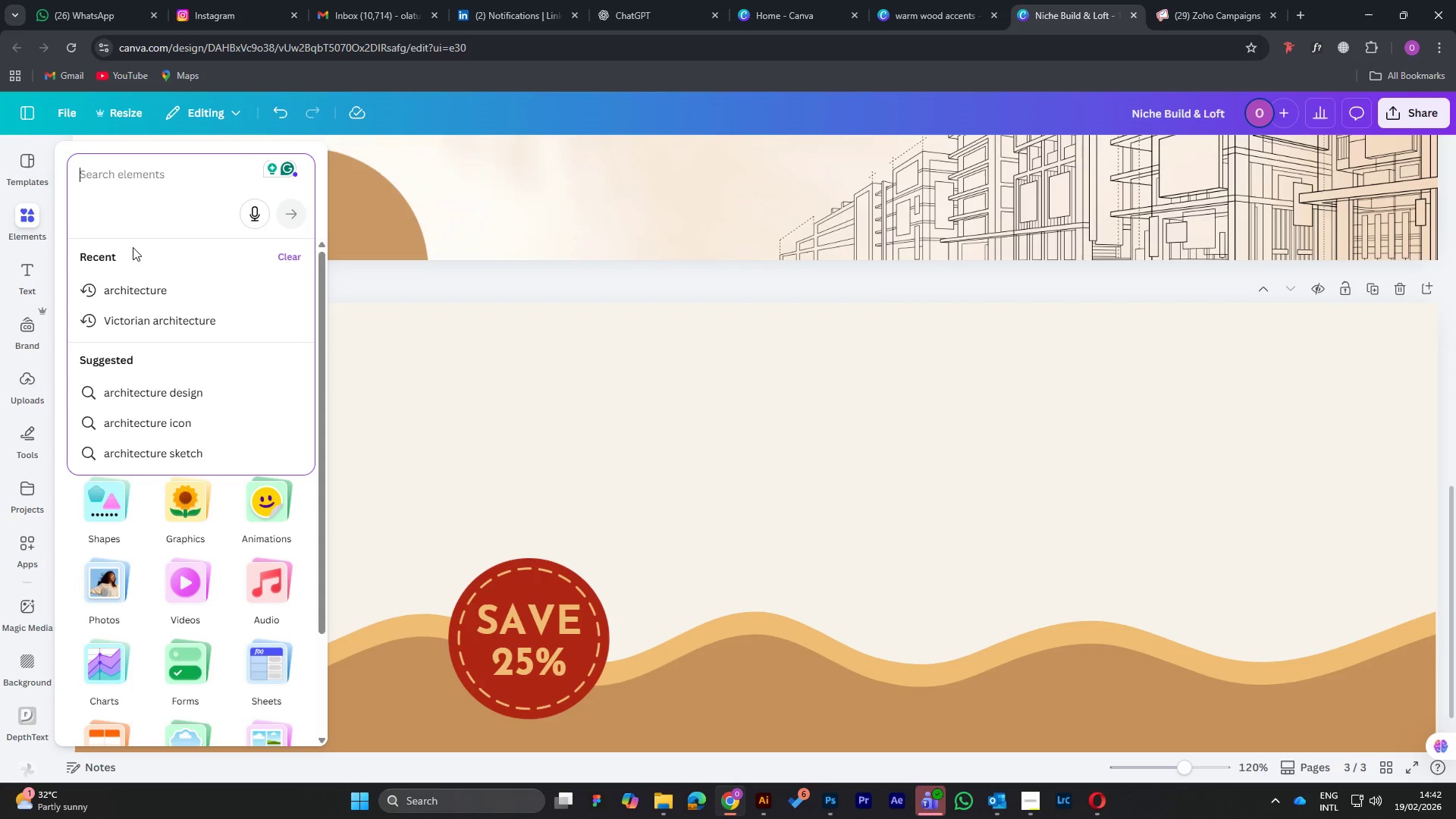 
left_click([140, 287])
 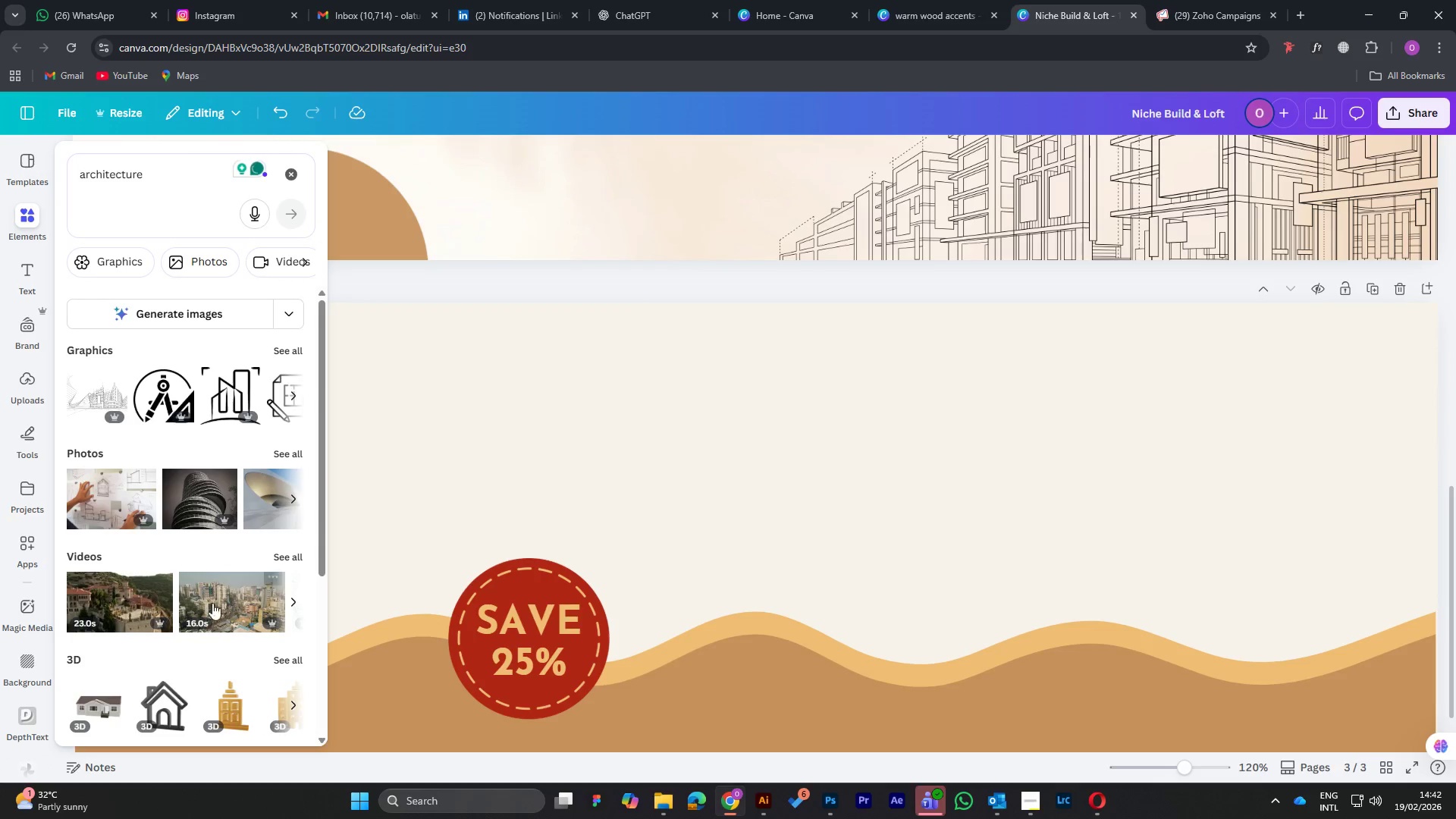 
left_click([284, 450])
 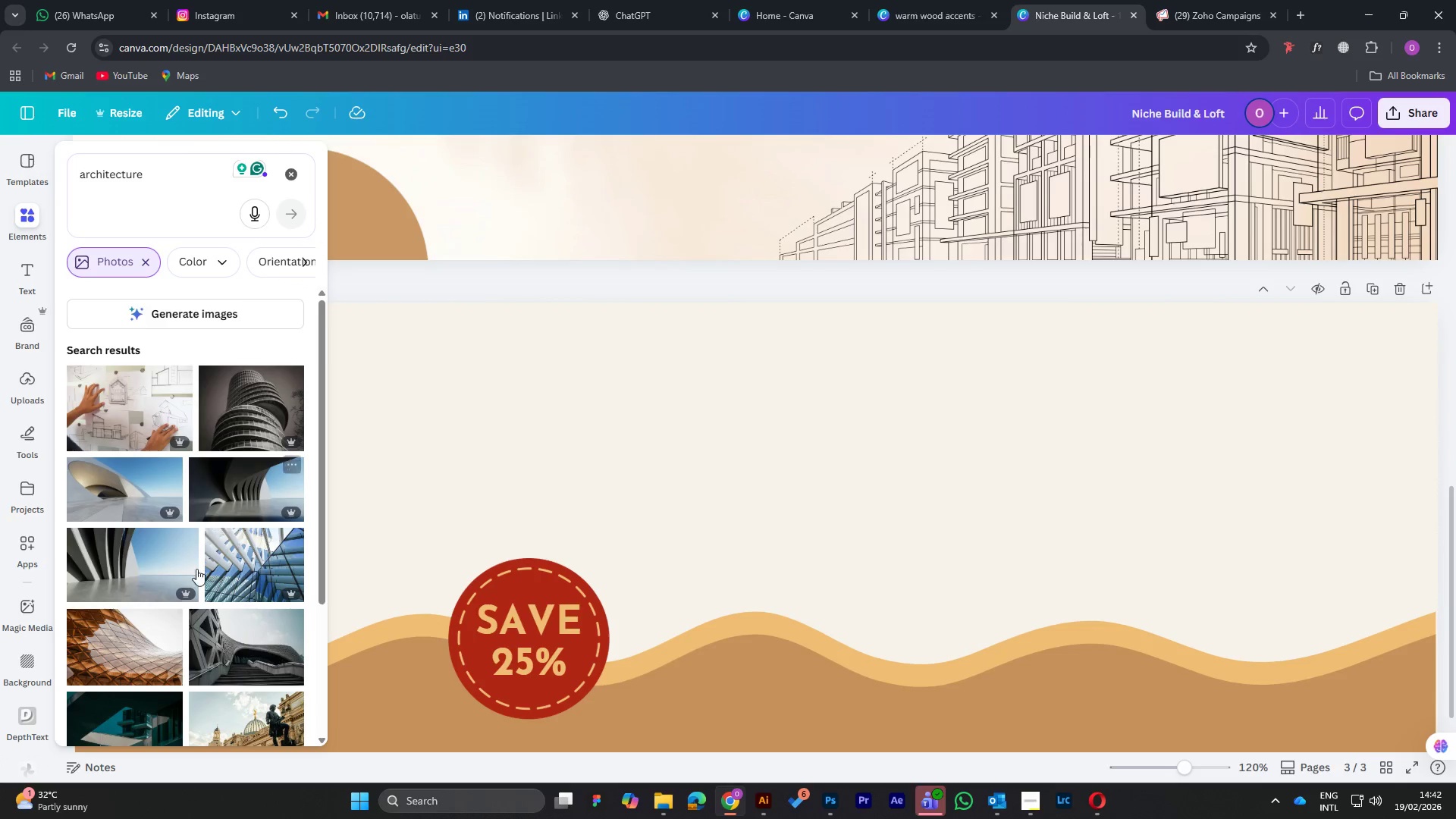 
scroll: coordinate [154, 627], scroll_direction: down, amount: 6.0
 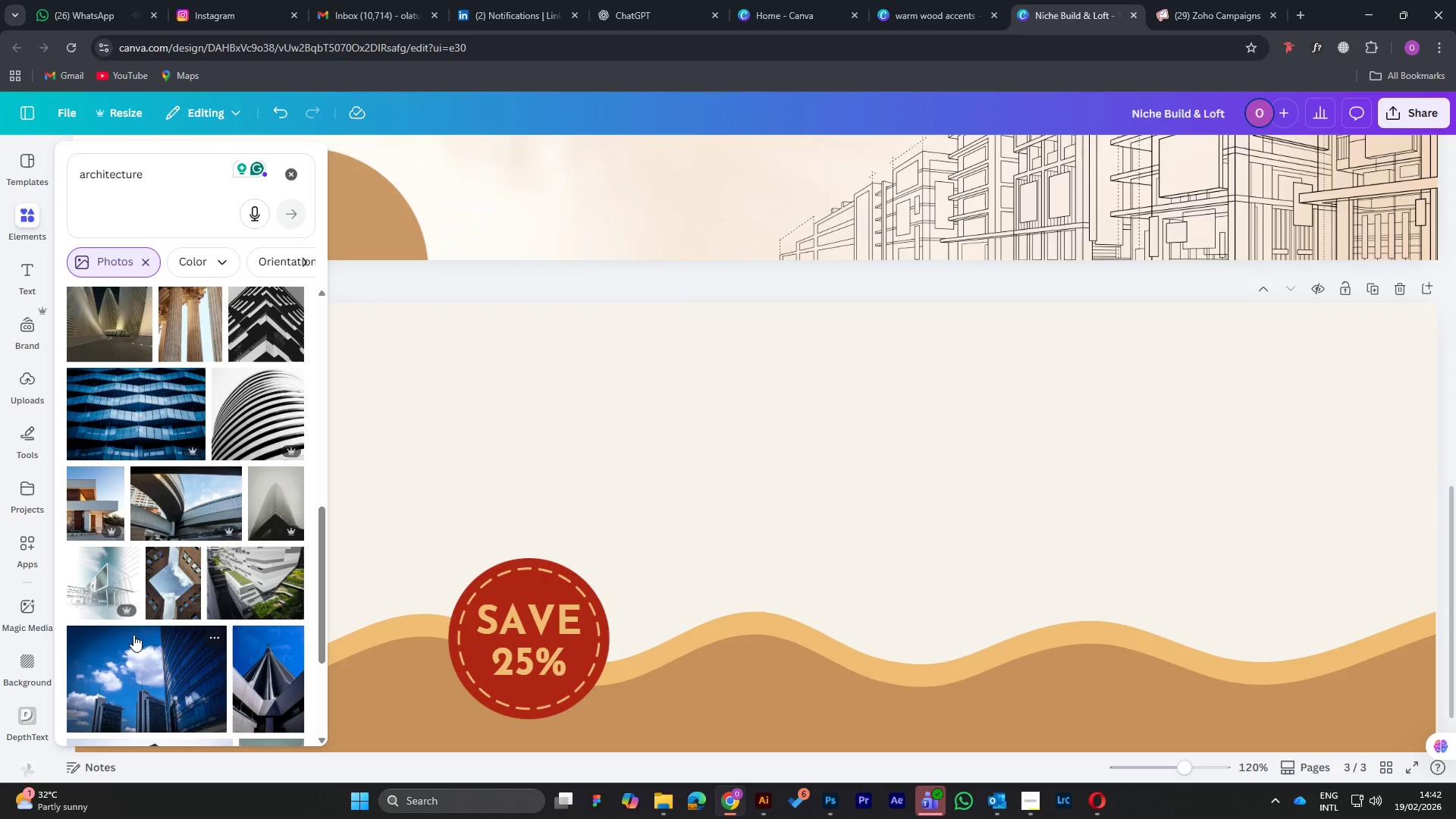 
wait(8.47)
 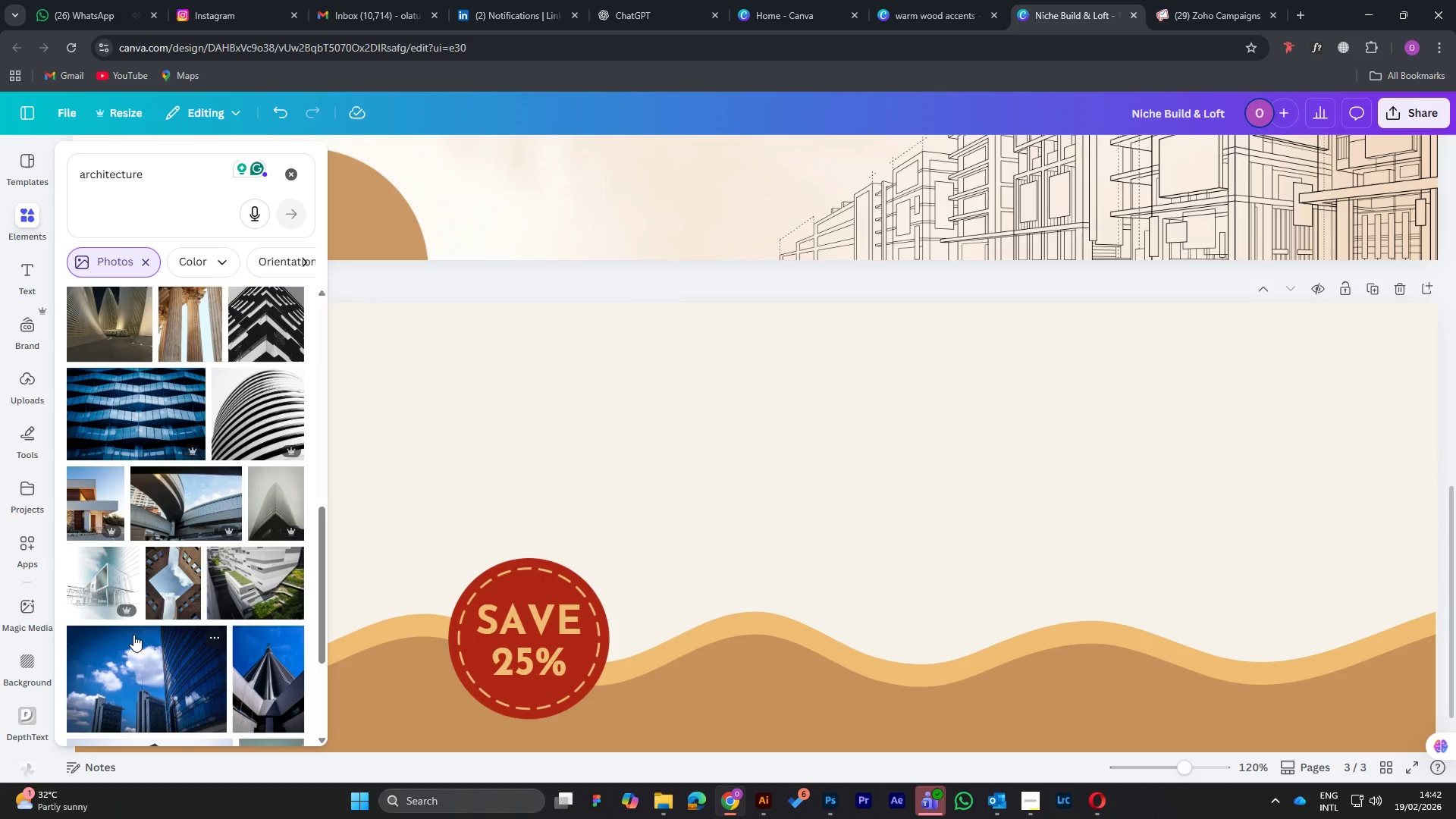 
scroll: coordinate [196, 566], scroll_direction: down, amount: 9.0
 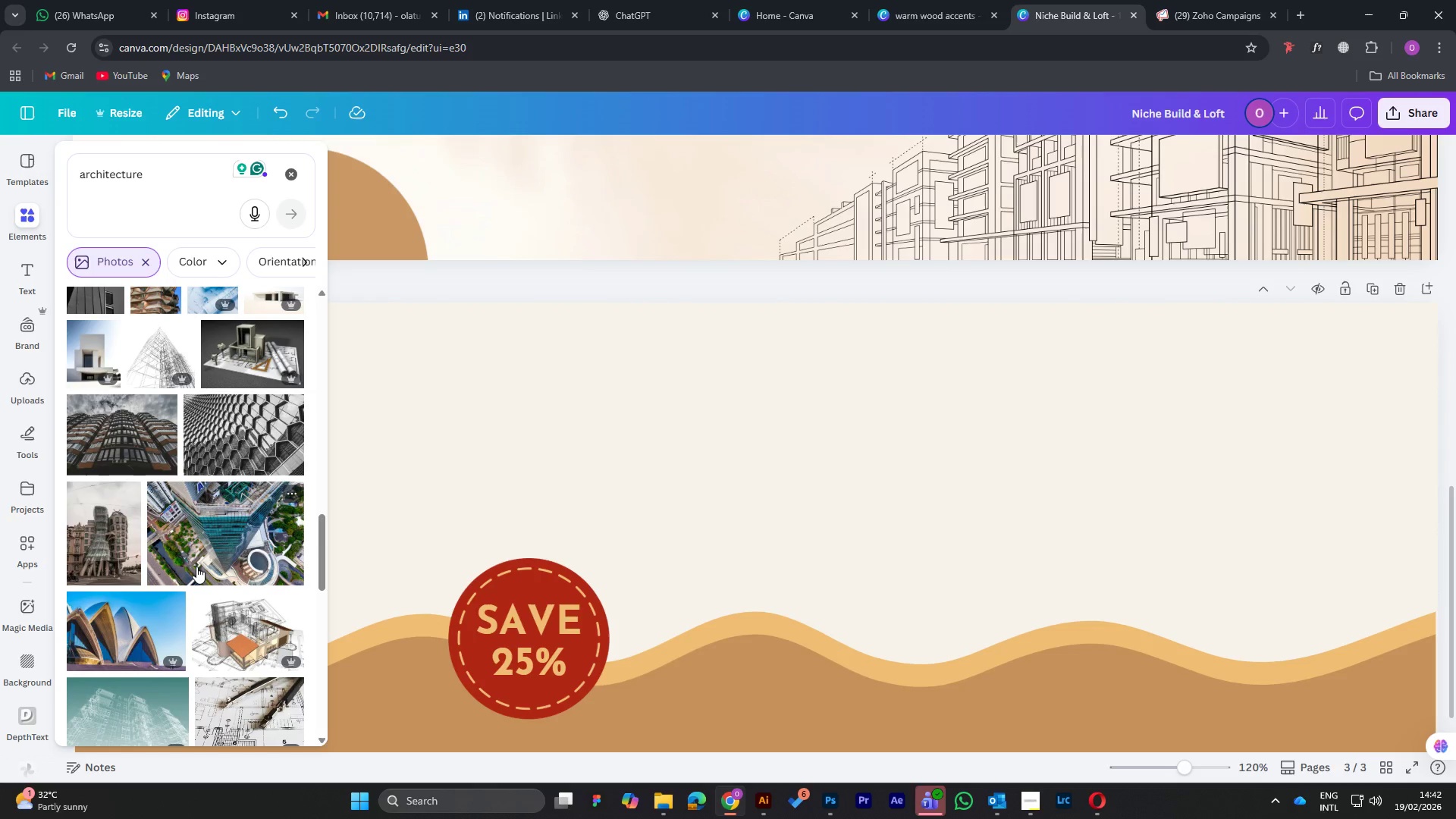 
wait(5.29)
 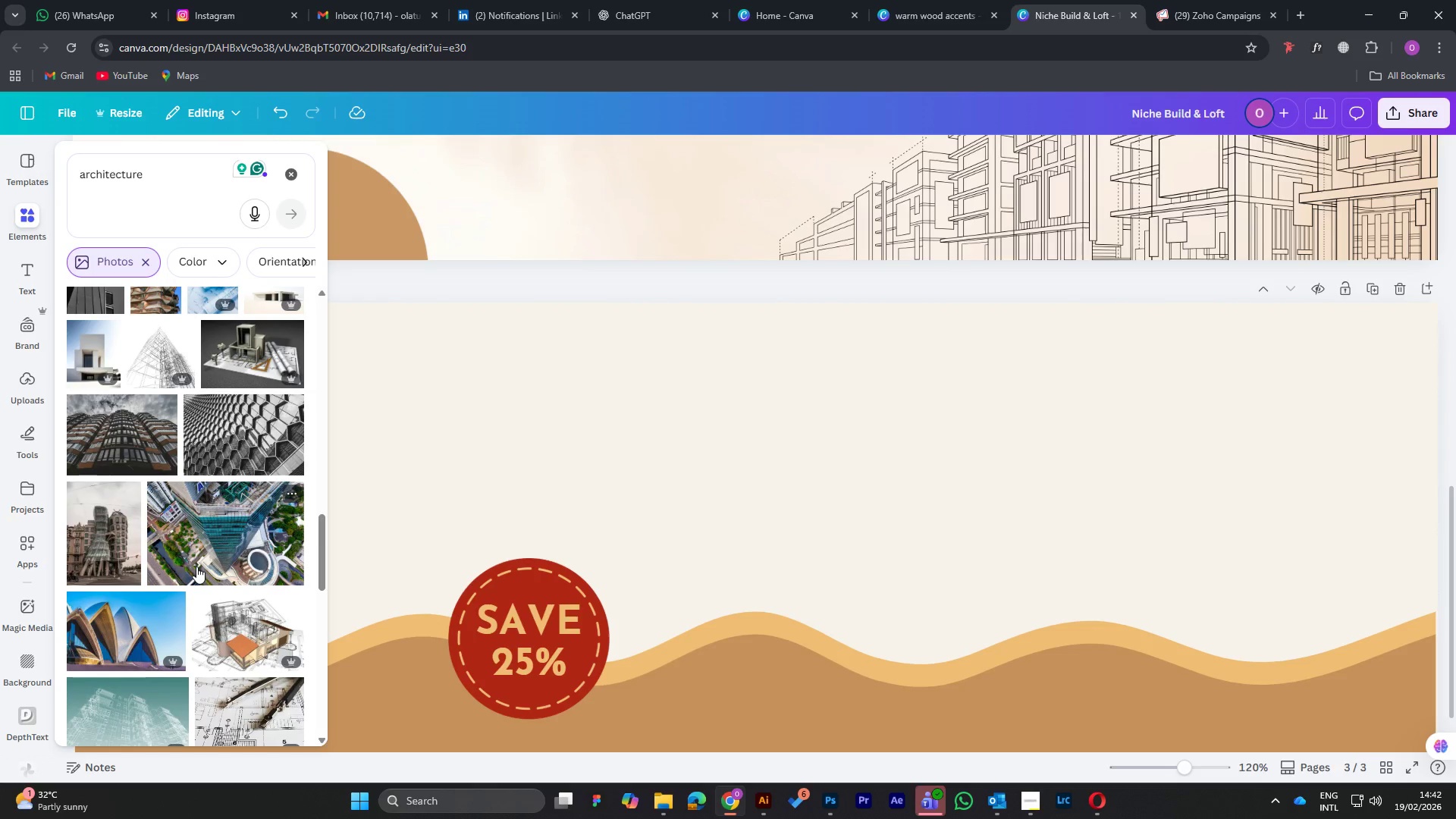 
scroll: coordinate [196, 566], scroll_direction: down, amount: 3.0
 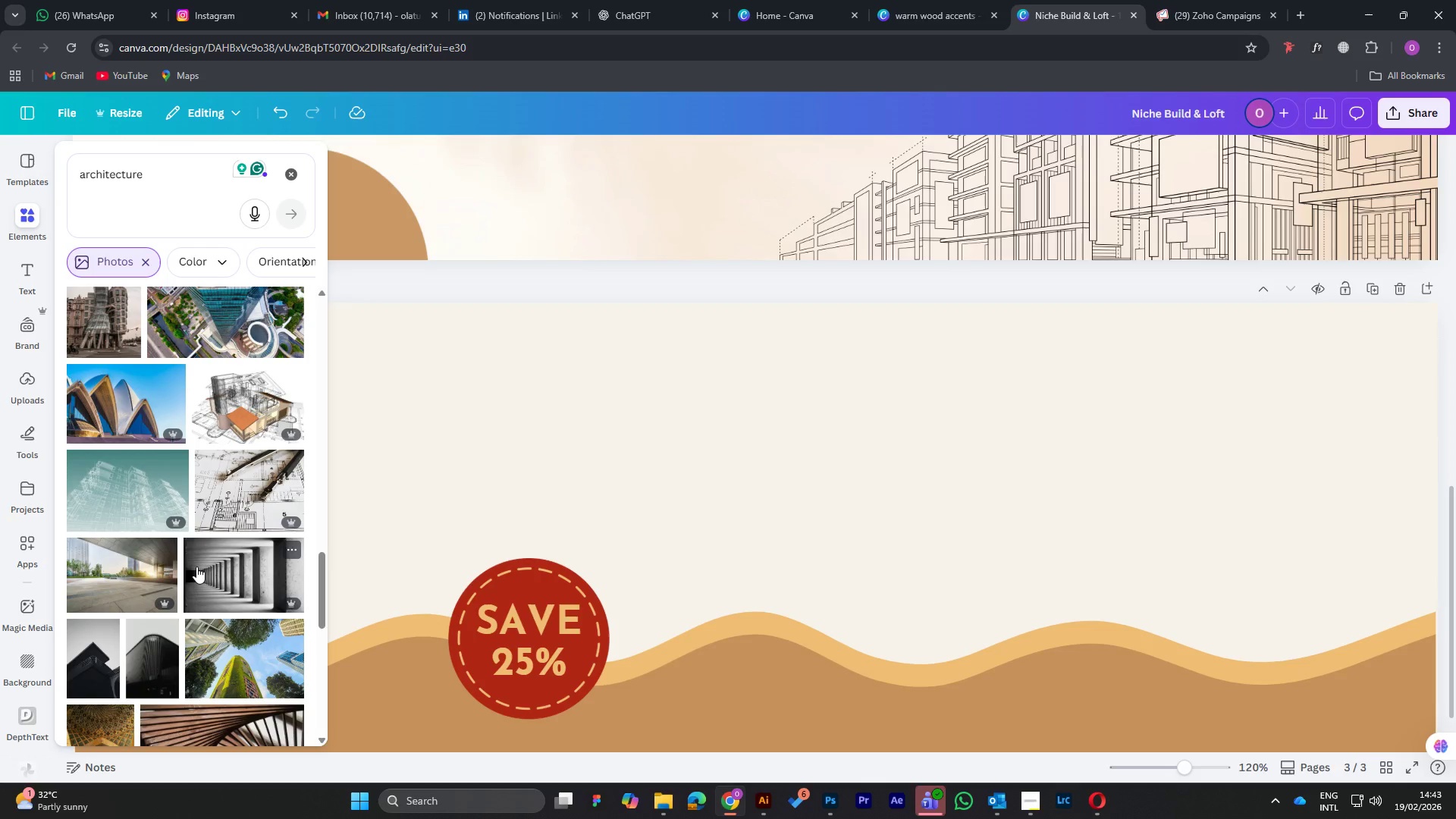 
wait(5.18)
 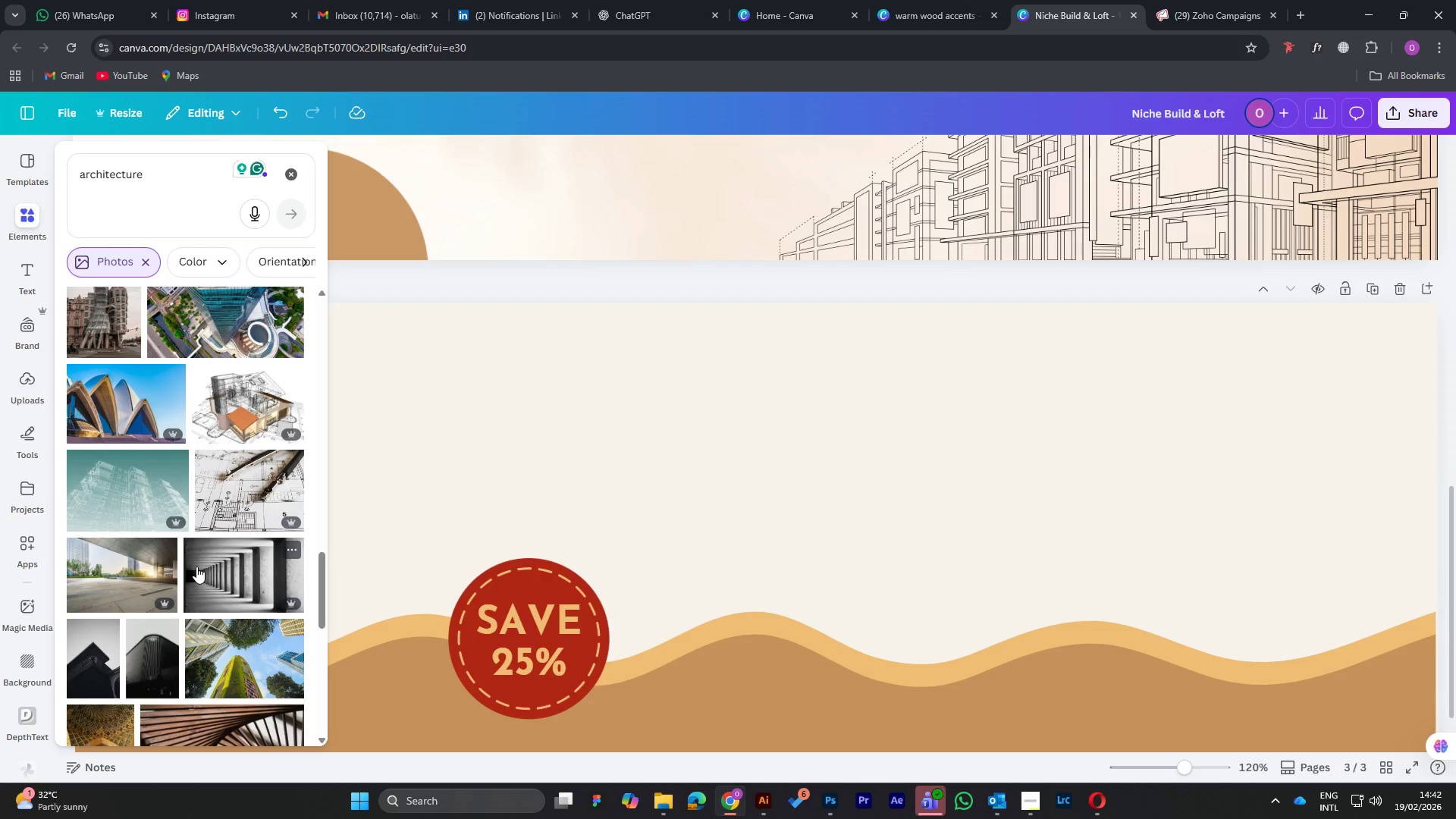 
scroll: coordinate [194, 573], scroll_direction: down, amount: 4.0
 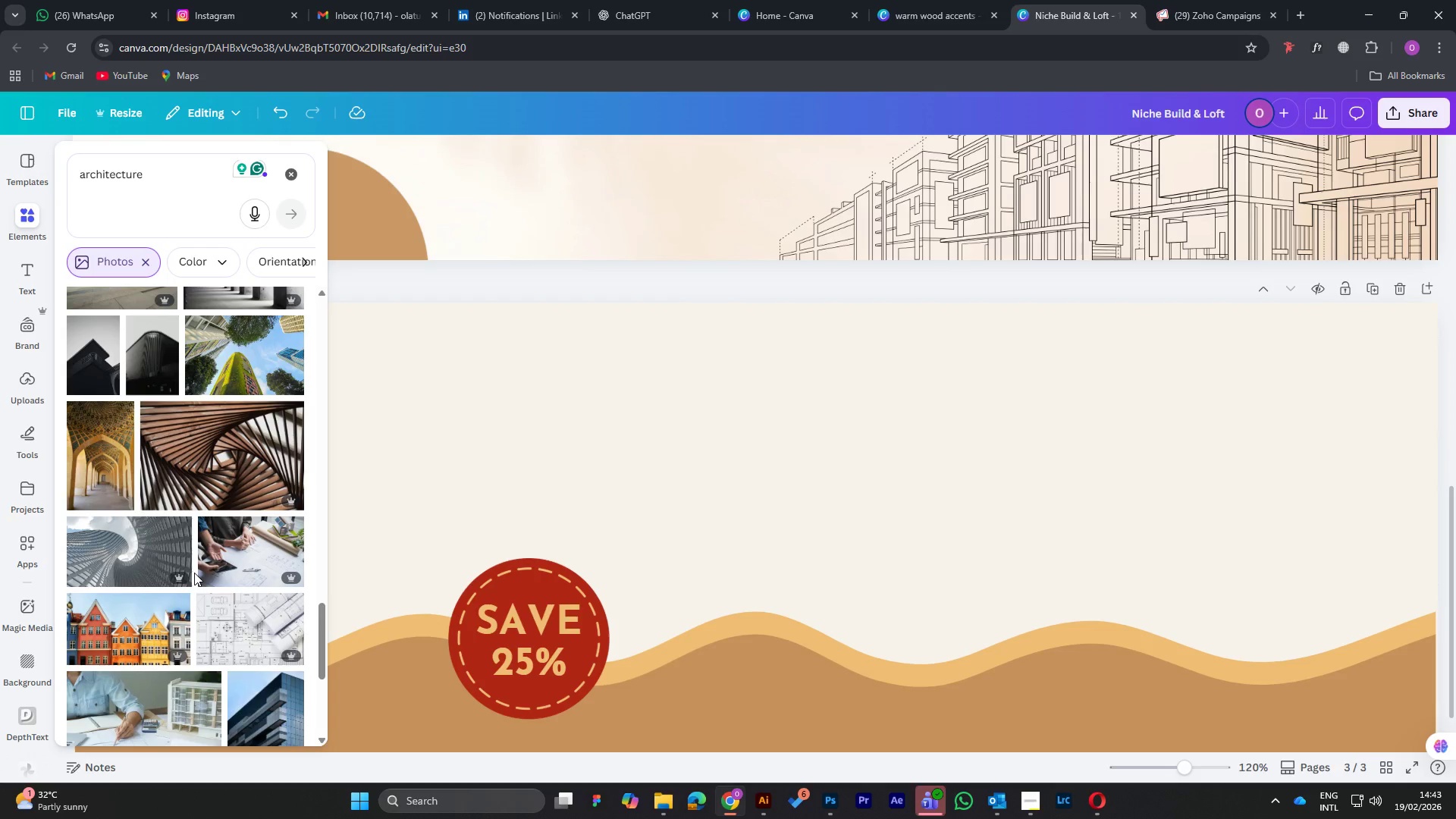 
wait(10.37)
 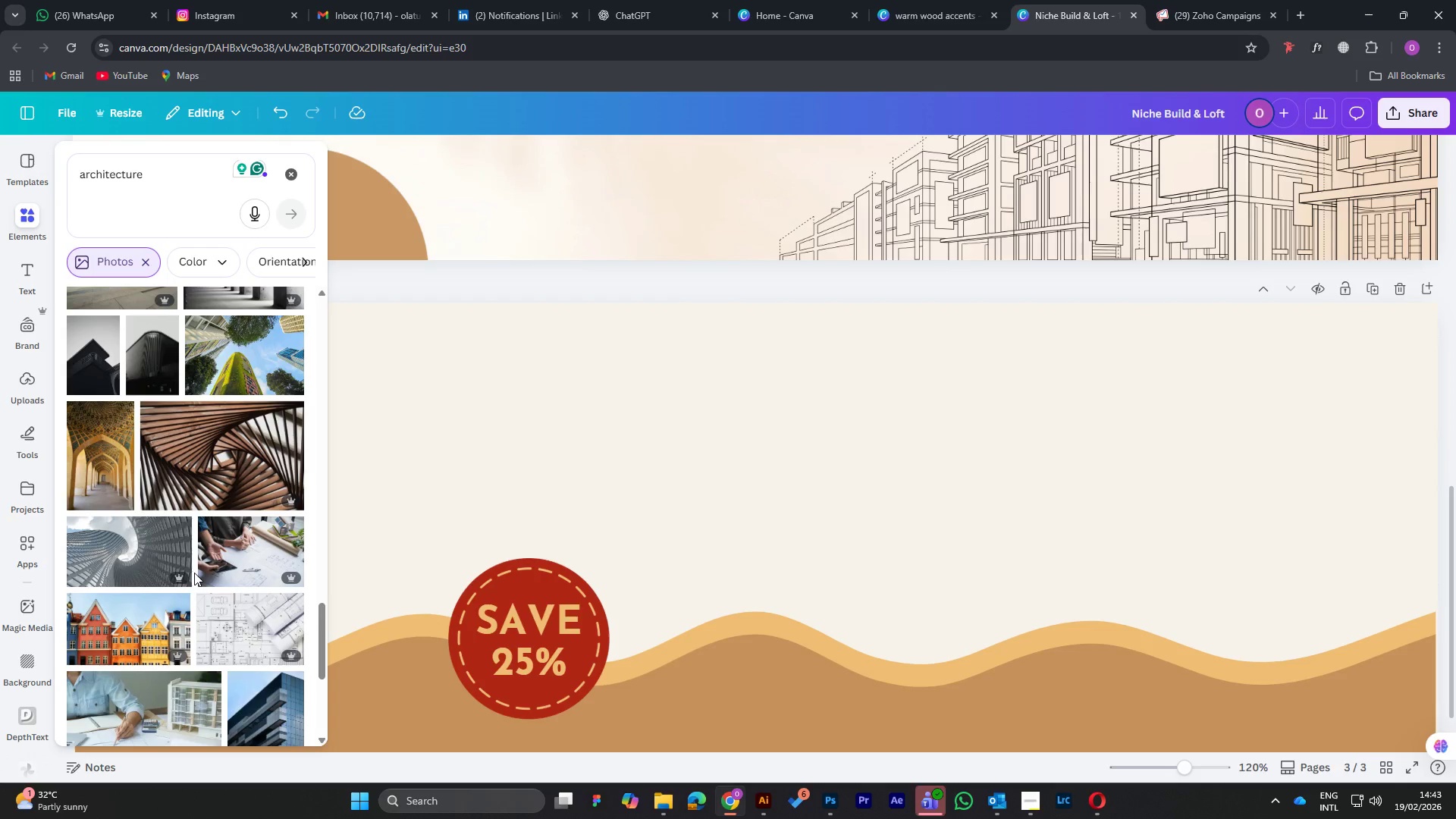 
scroll: coordinate [218, 546], scroll_direction: down, amount: 5.0
 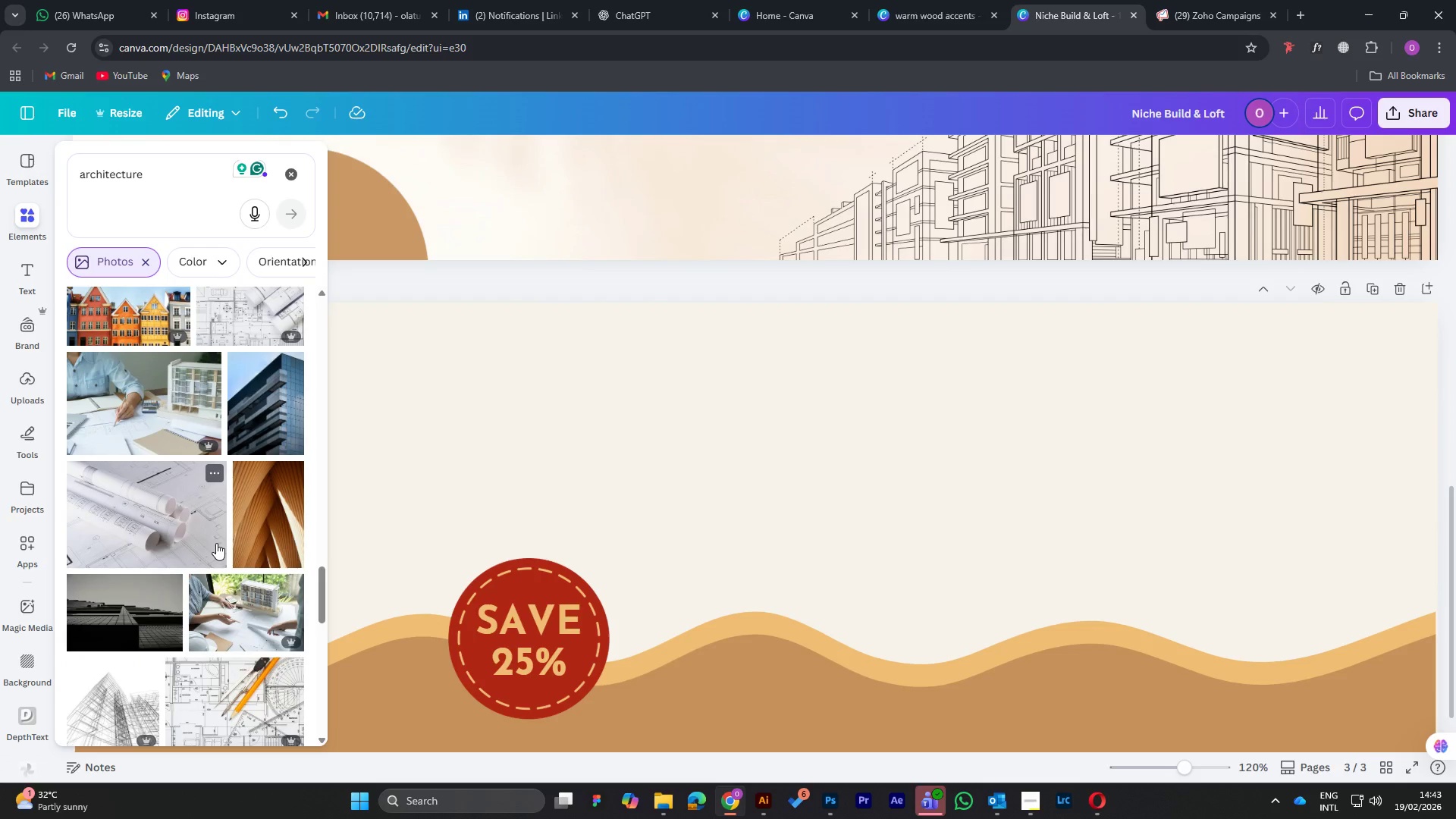 
wait(5.35)
 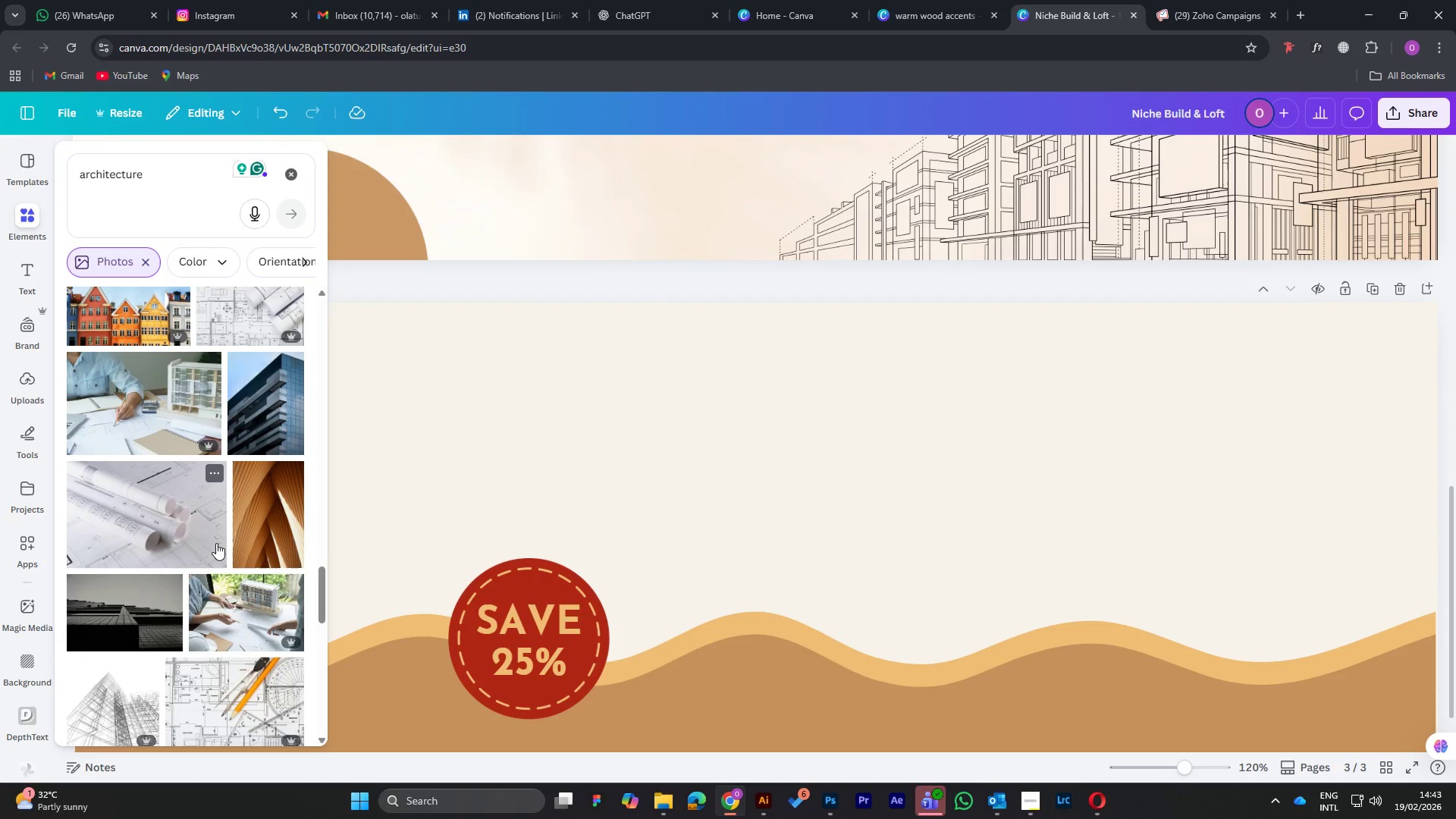 
scroll: coordinate [224, 544], scroll_direction: down, amount: 9.0
 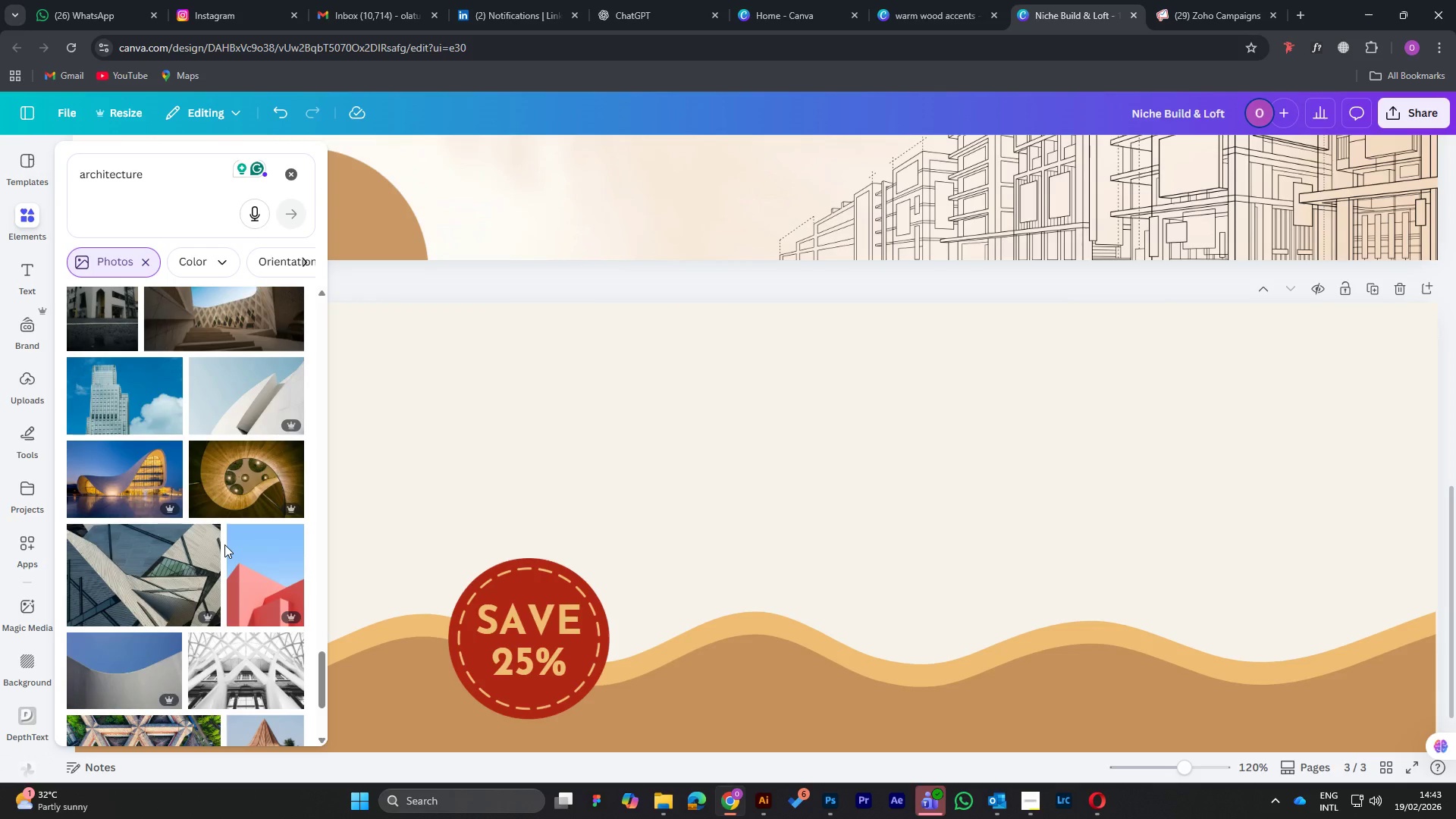 
wait(5.14)
 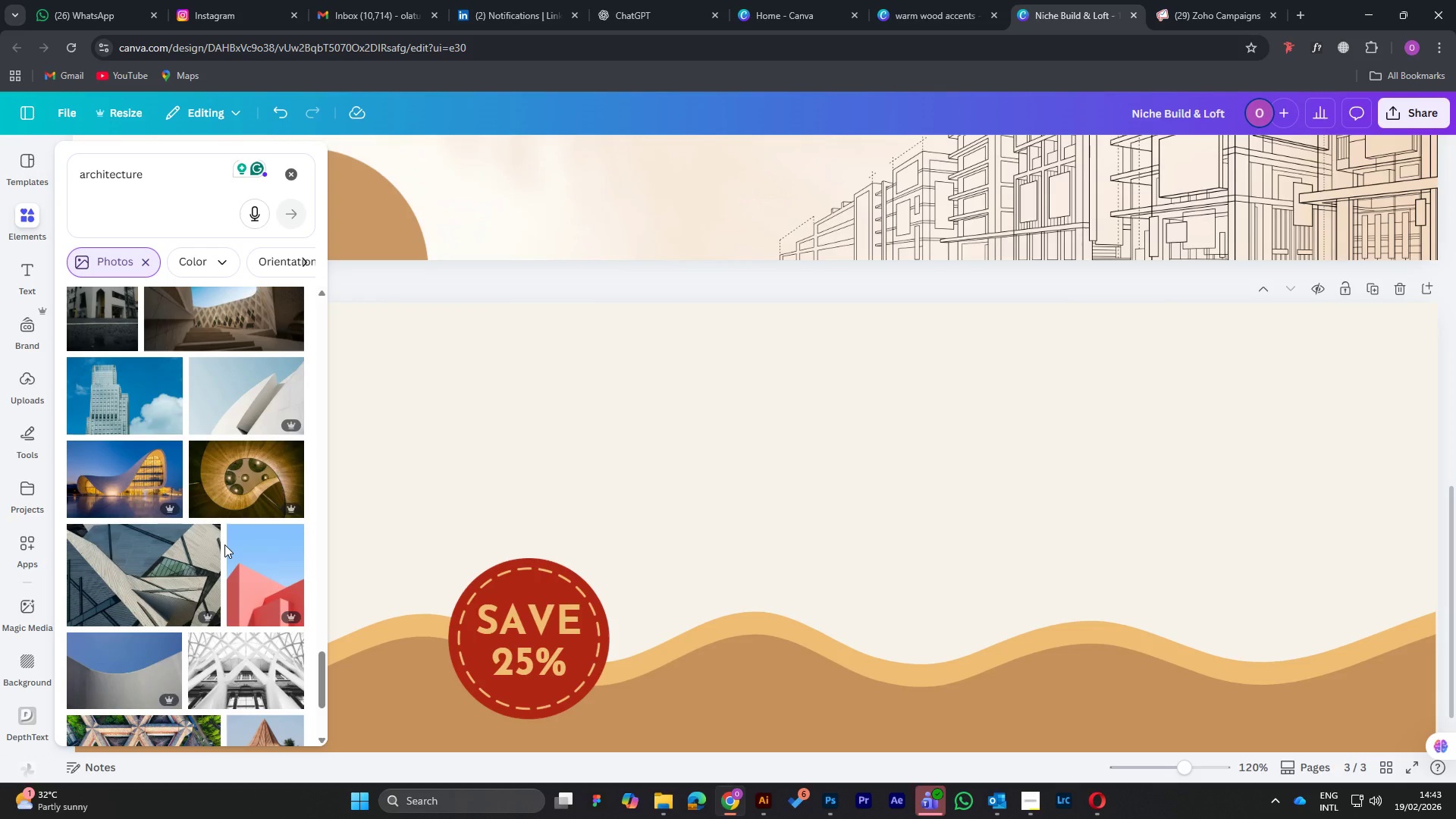 
scroll: coordinate [224, 544], scroll_direction: down, amount: 3.0
 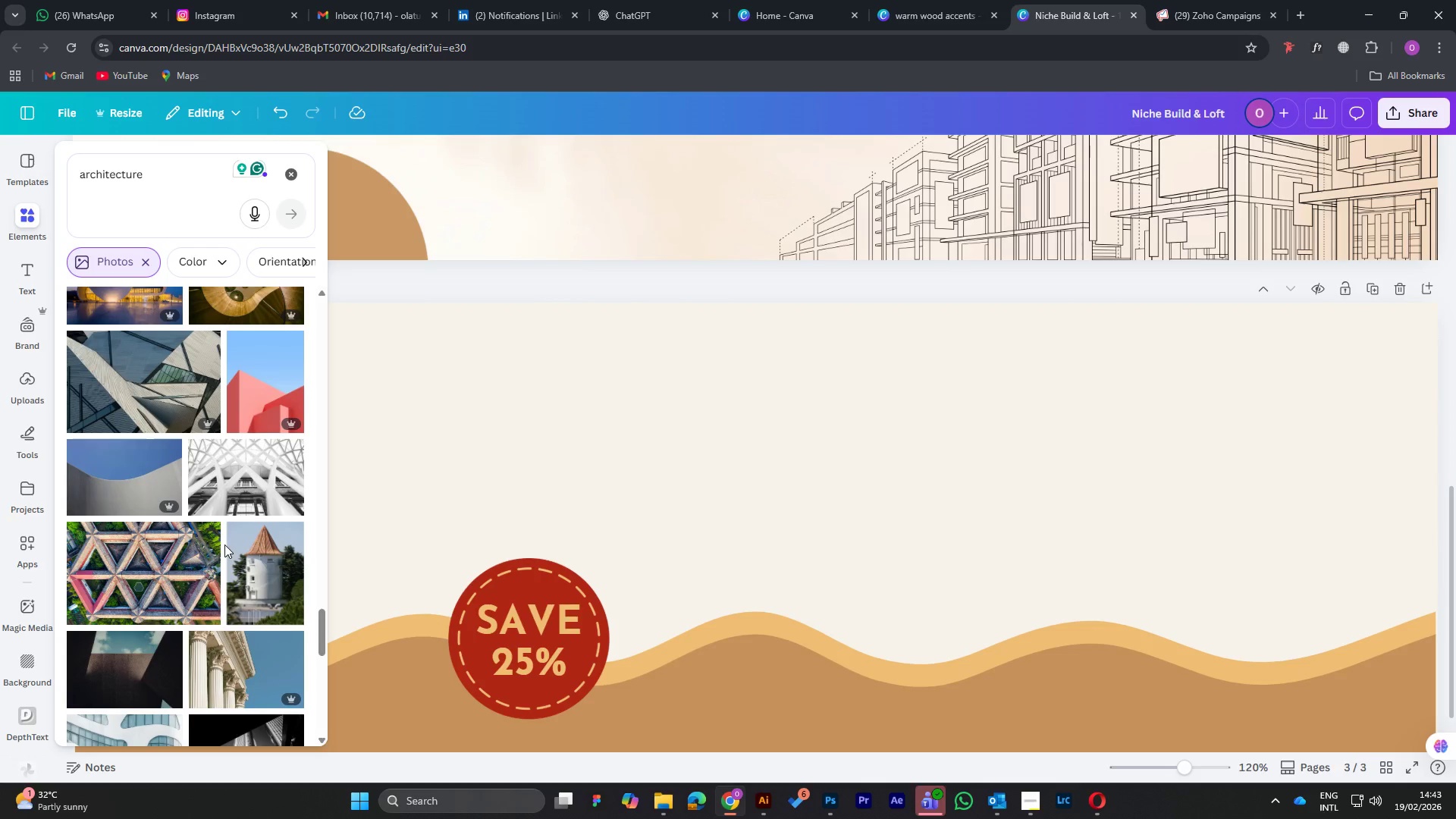 
wait(6.83)
 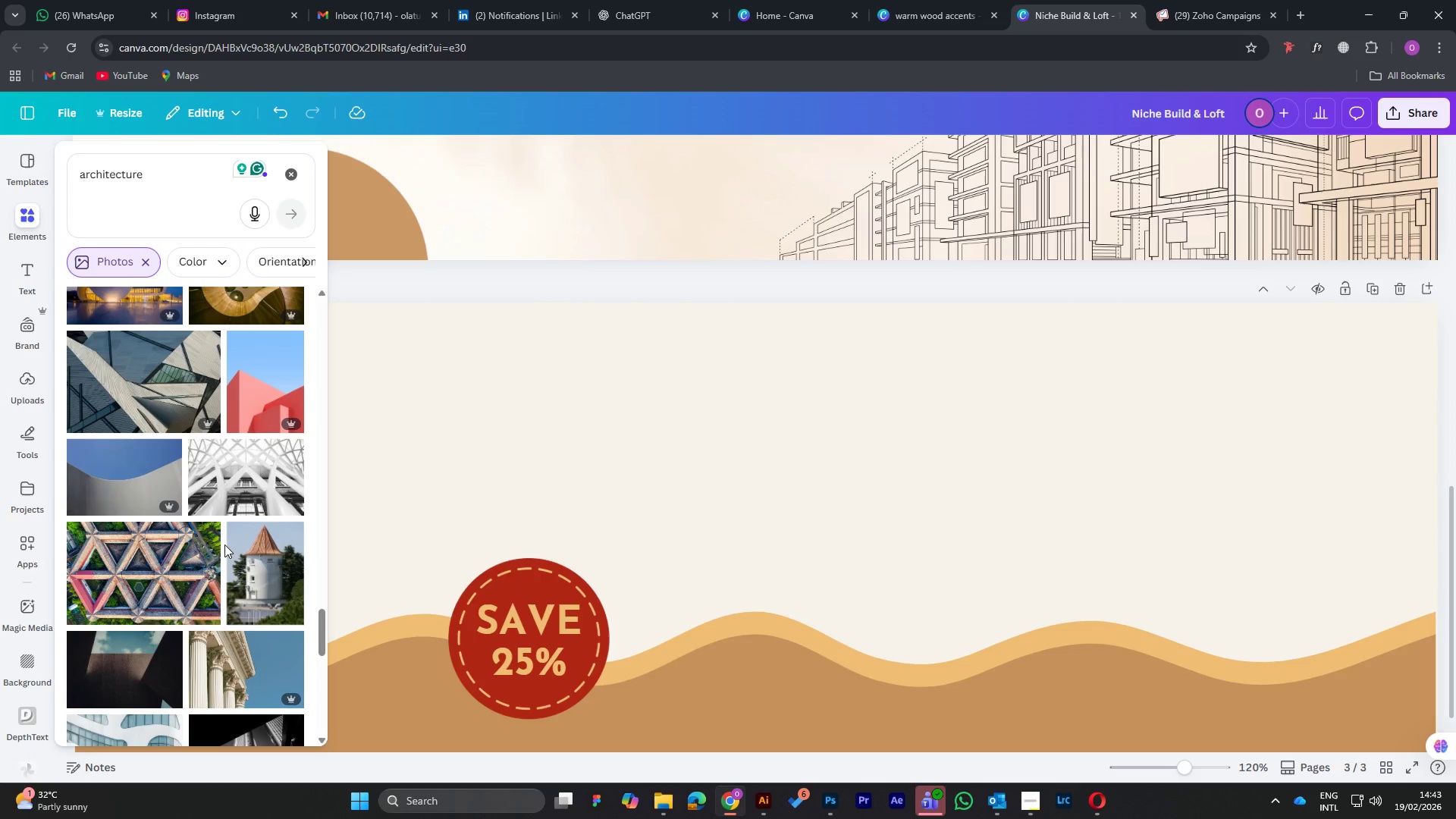 
scroll: coordinate [207, 535], scroll_direction: down, amount: 20.0
 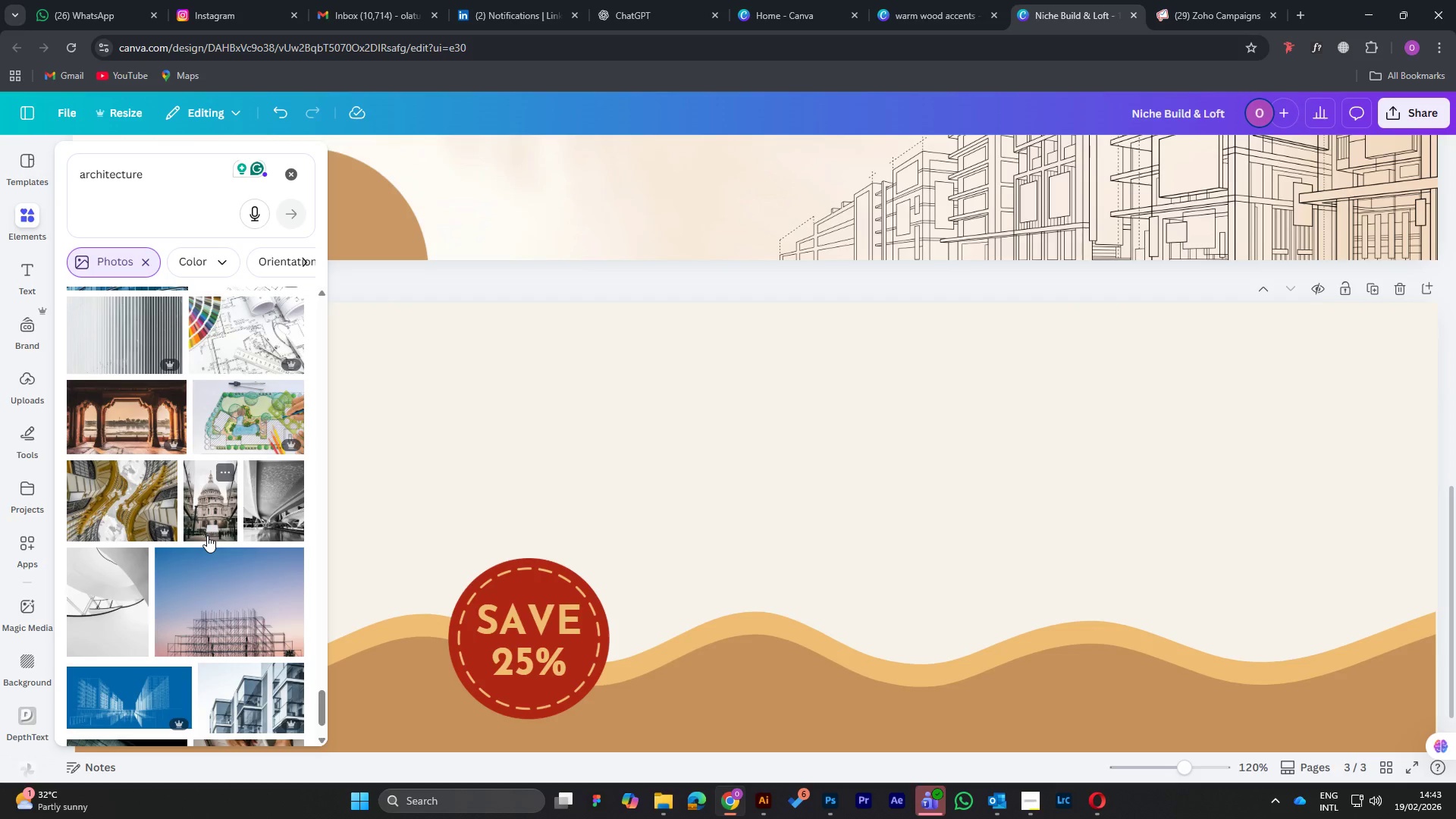 
scroll: coordinate [207, 535], scroll_direction: up, amount: 2.0
 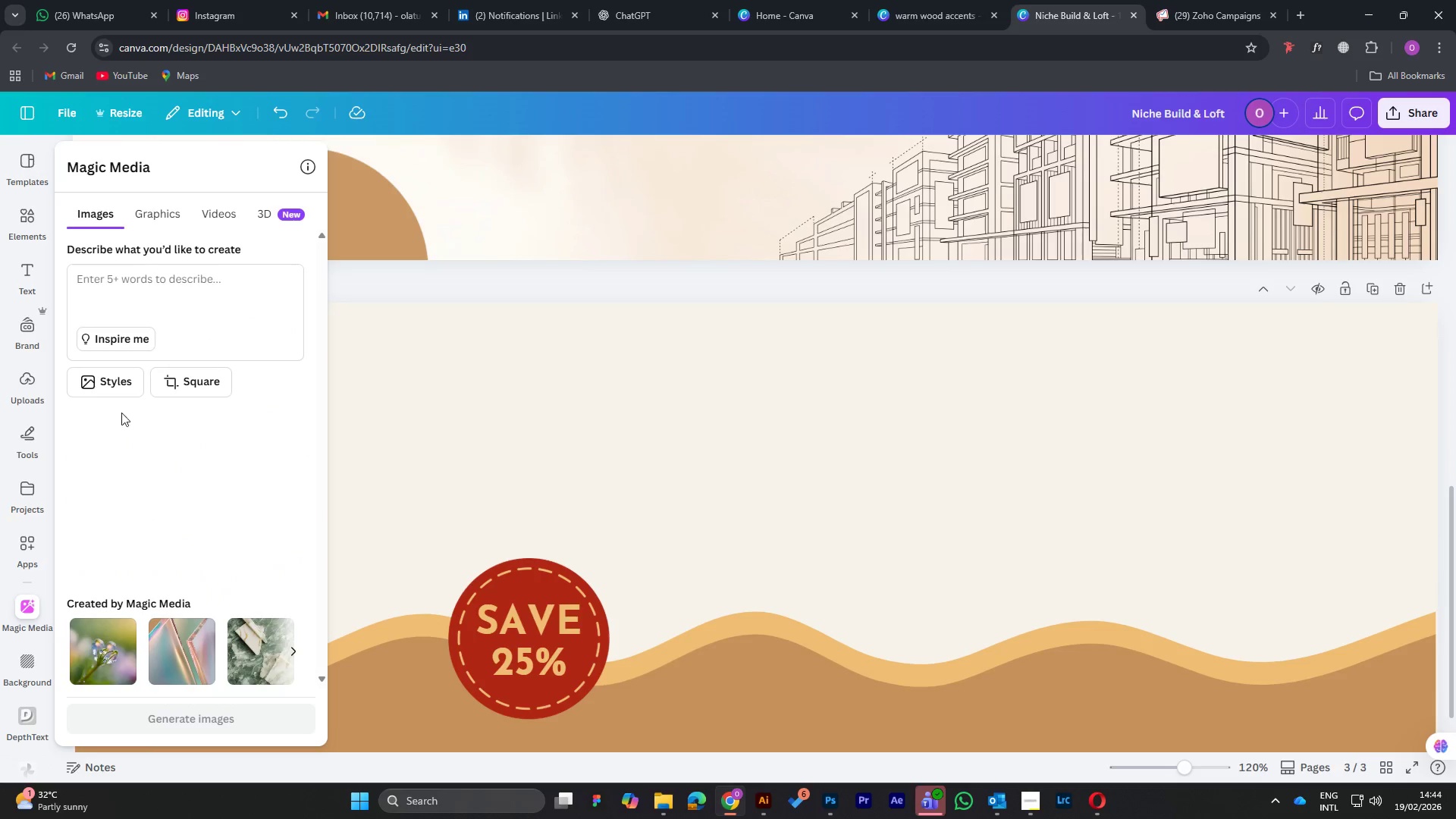 
wait(23.37)
 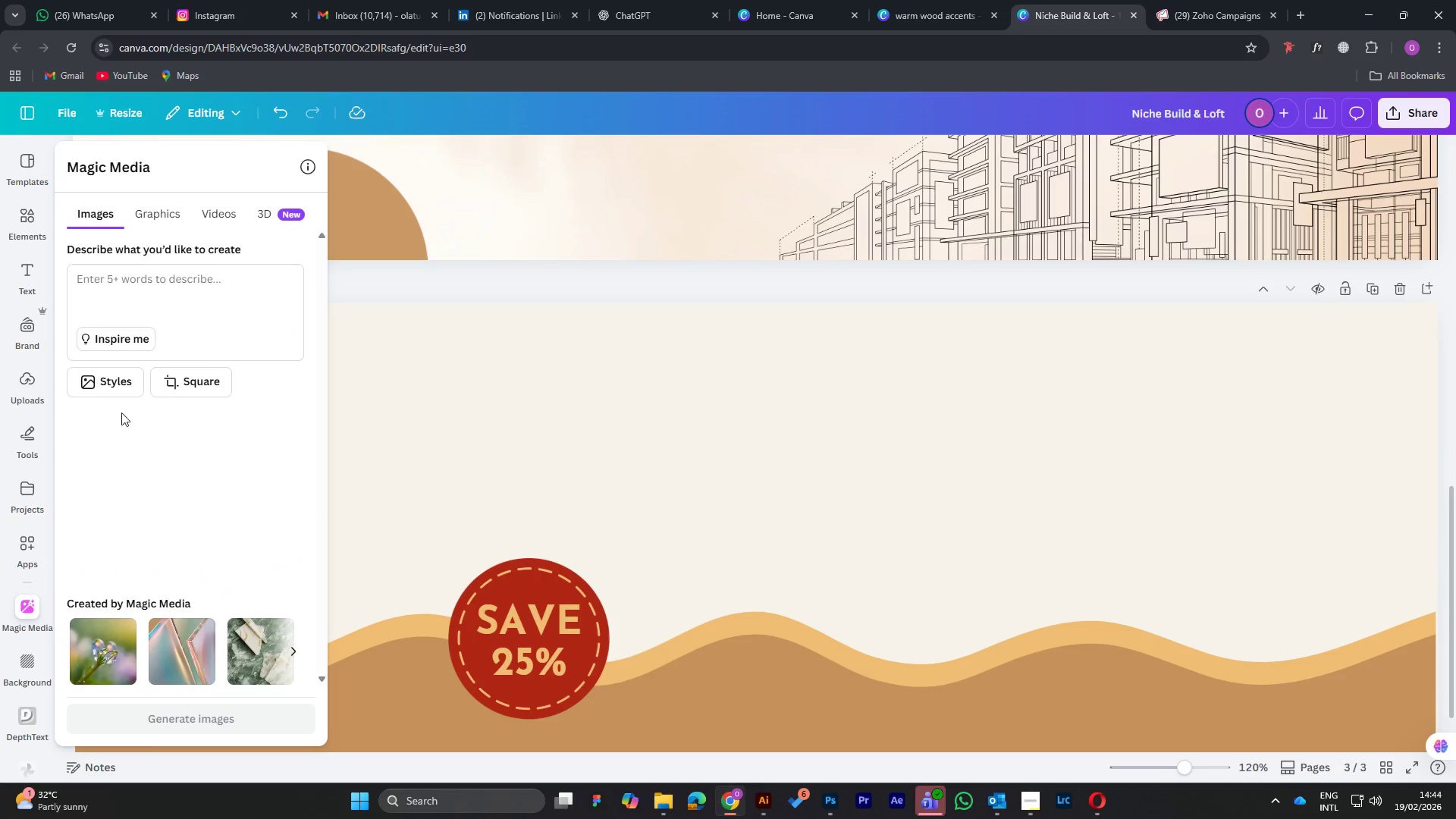 
scroll: coordinate [186, 456], scroll_direction: down, amount: 17.0
 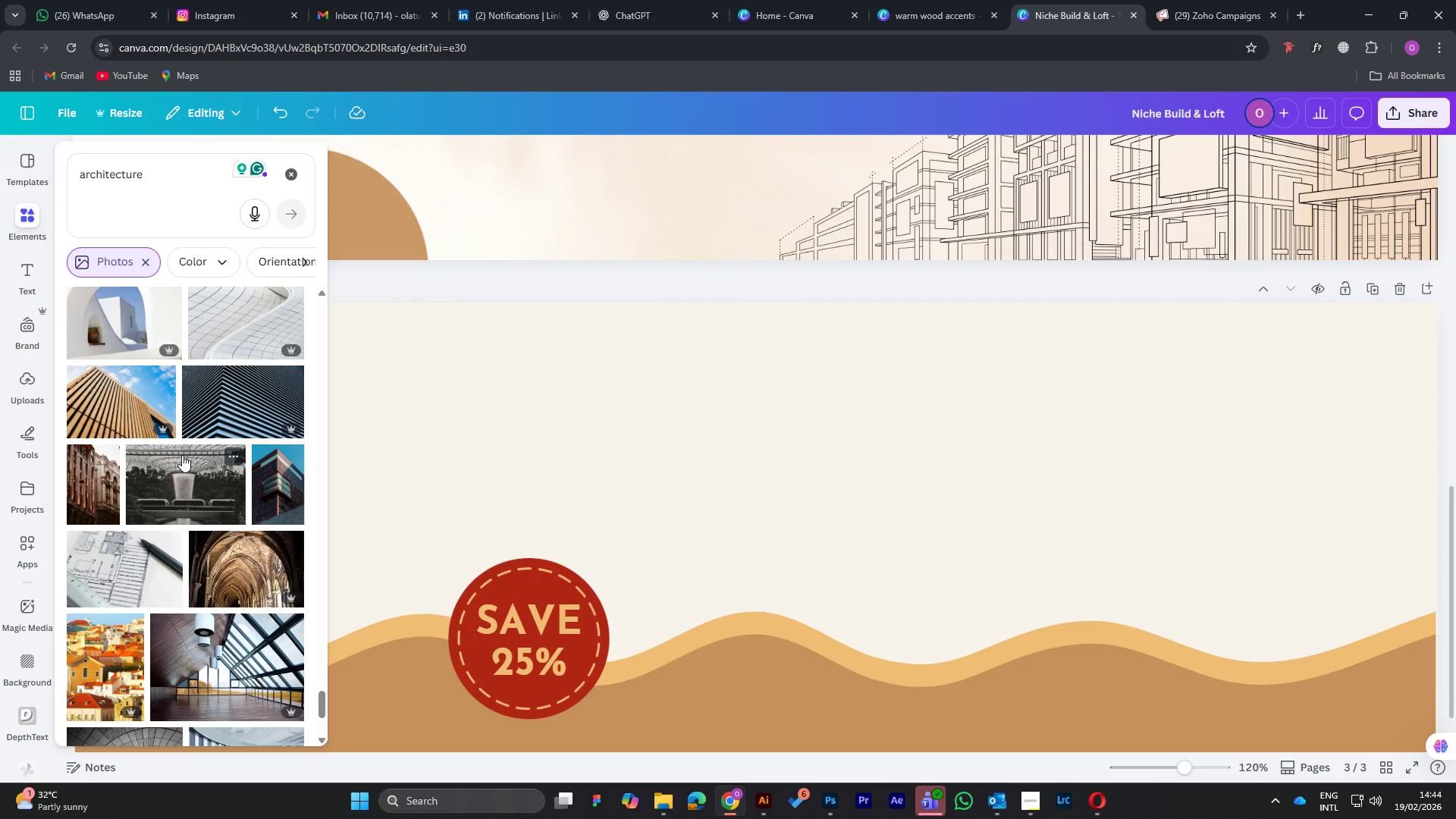 
scroll: coordinate [180, 455], scroll_direction: down, amount: 10.0
 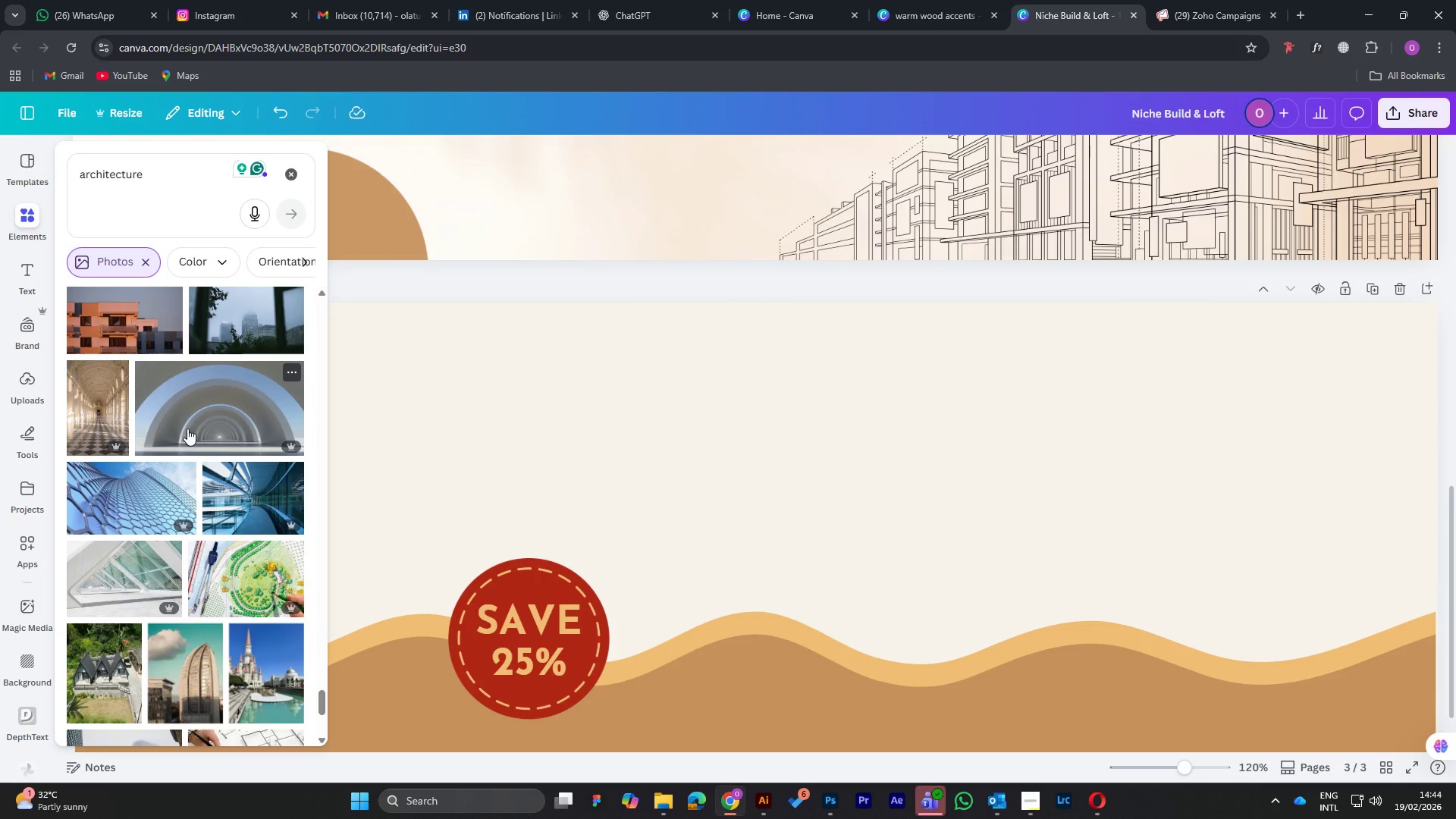 
wait(5.78)
 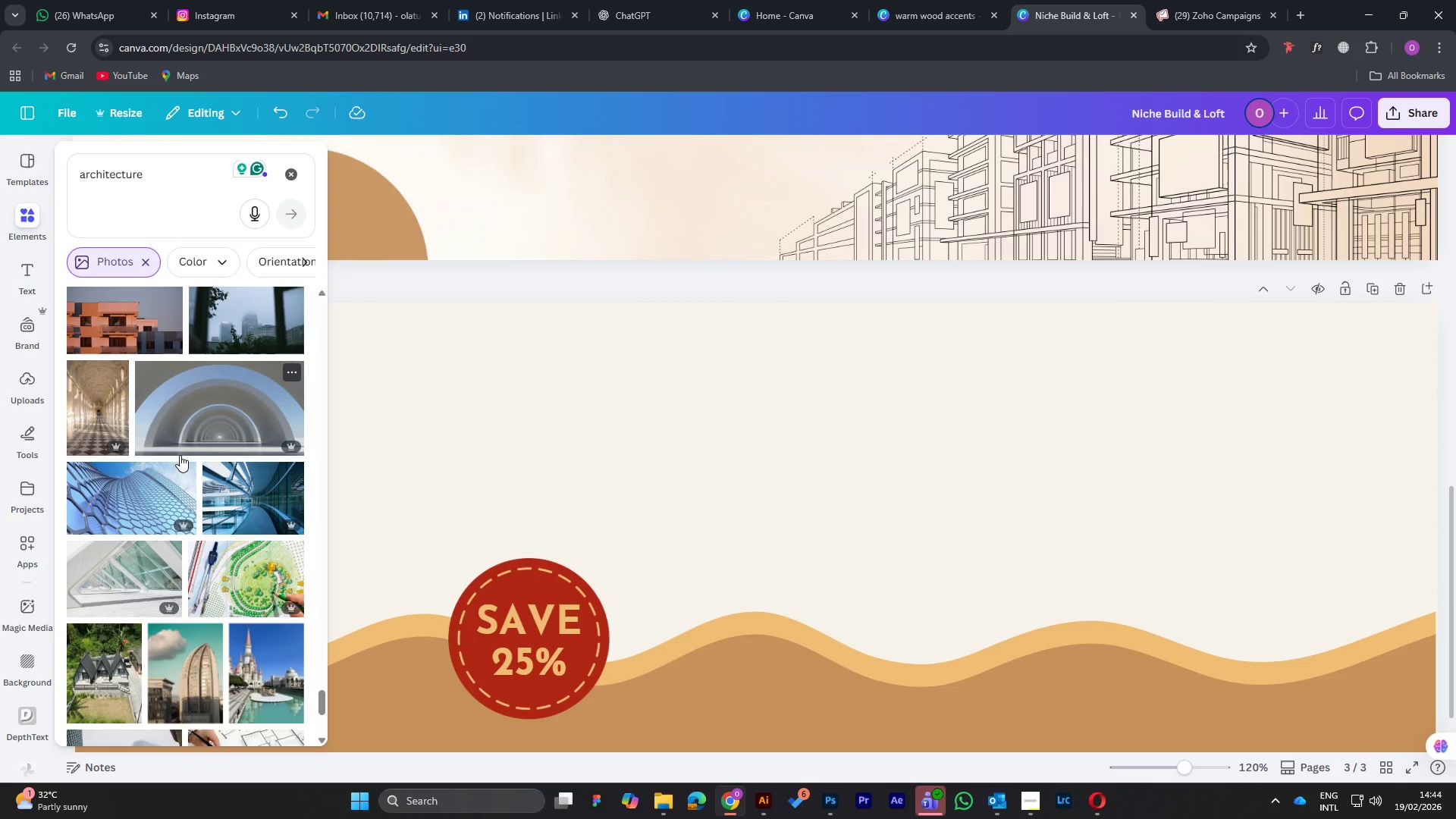 
scroll: coordinate [187, 441], scroll_direction: down, amount: 5.0